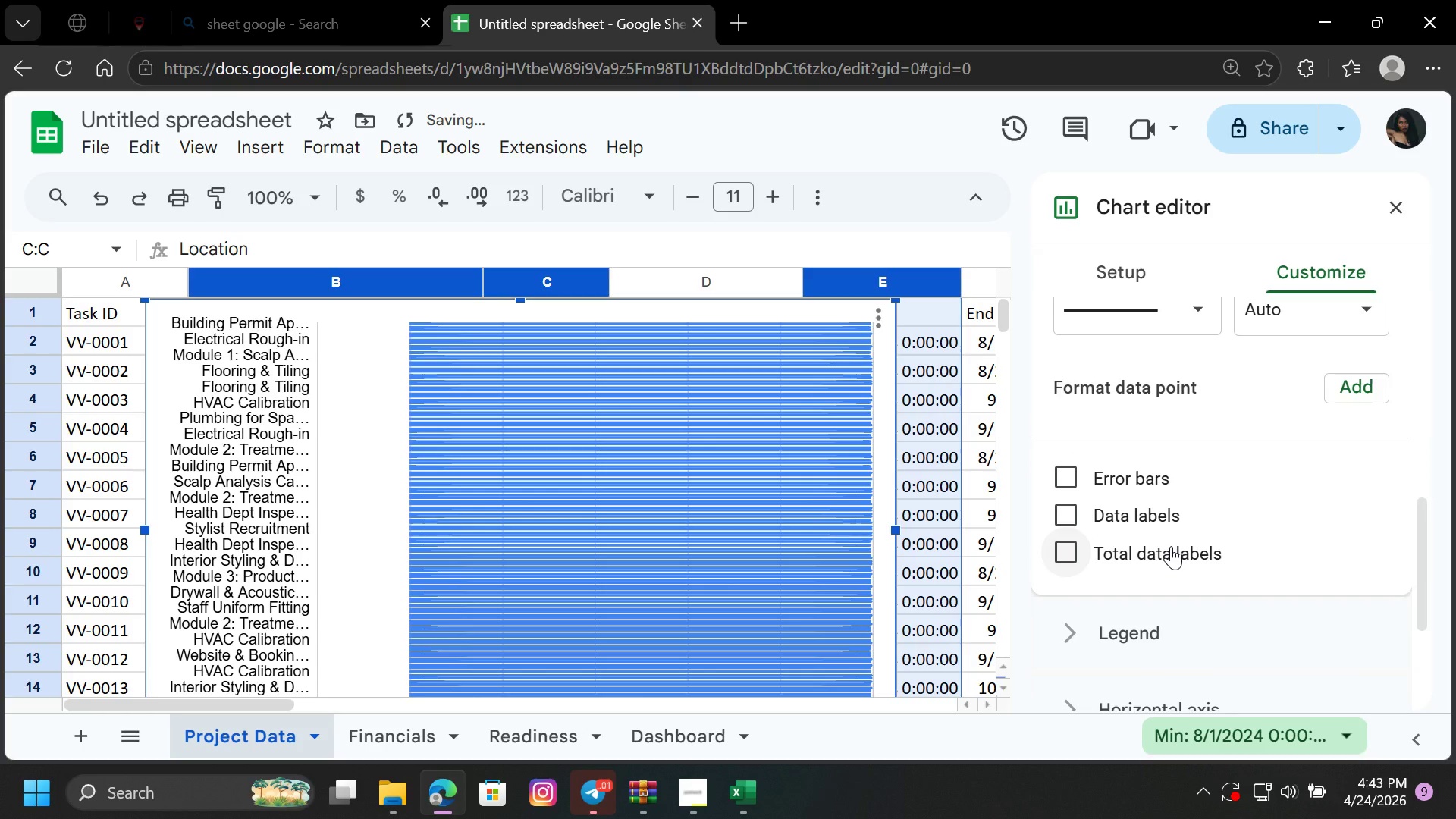 
scroll: coordinate [1189, 540], scroll_direction: up, amount: 4.0
 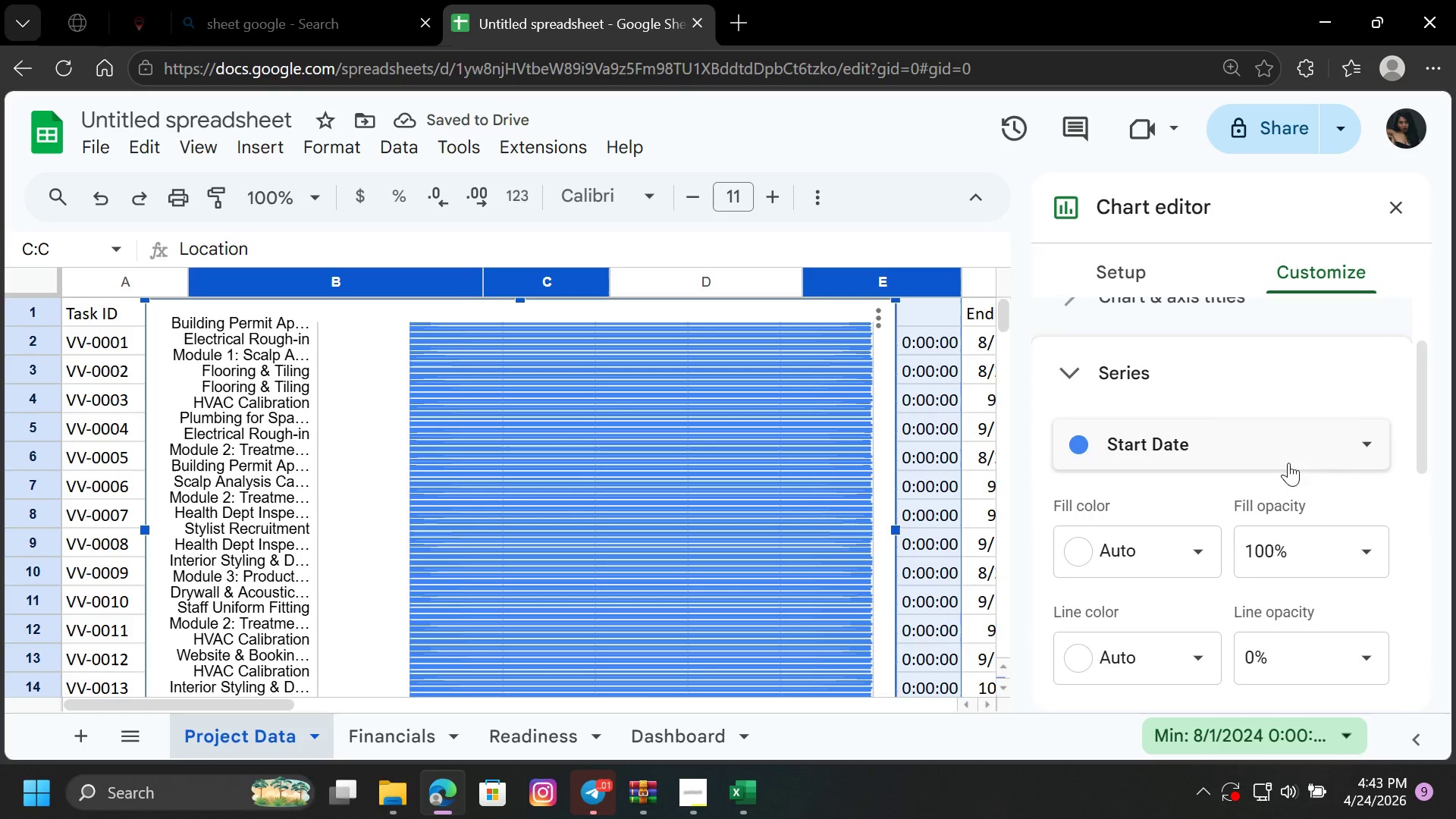 
left_click([1340, 459])
 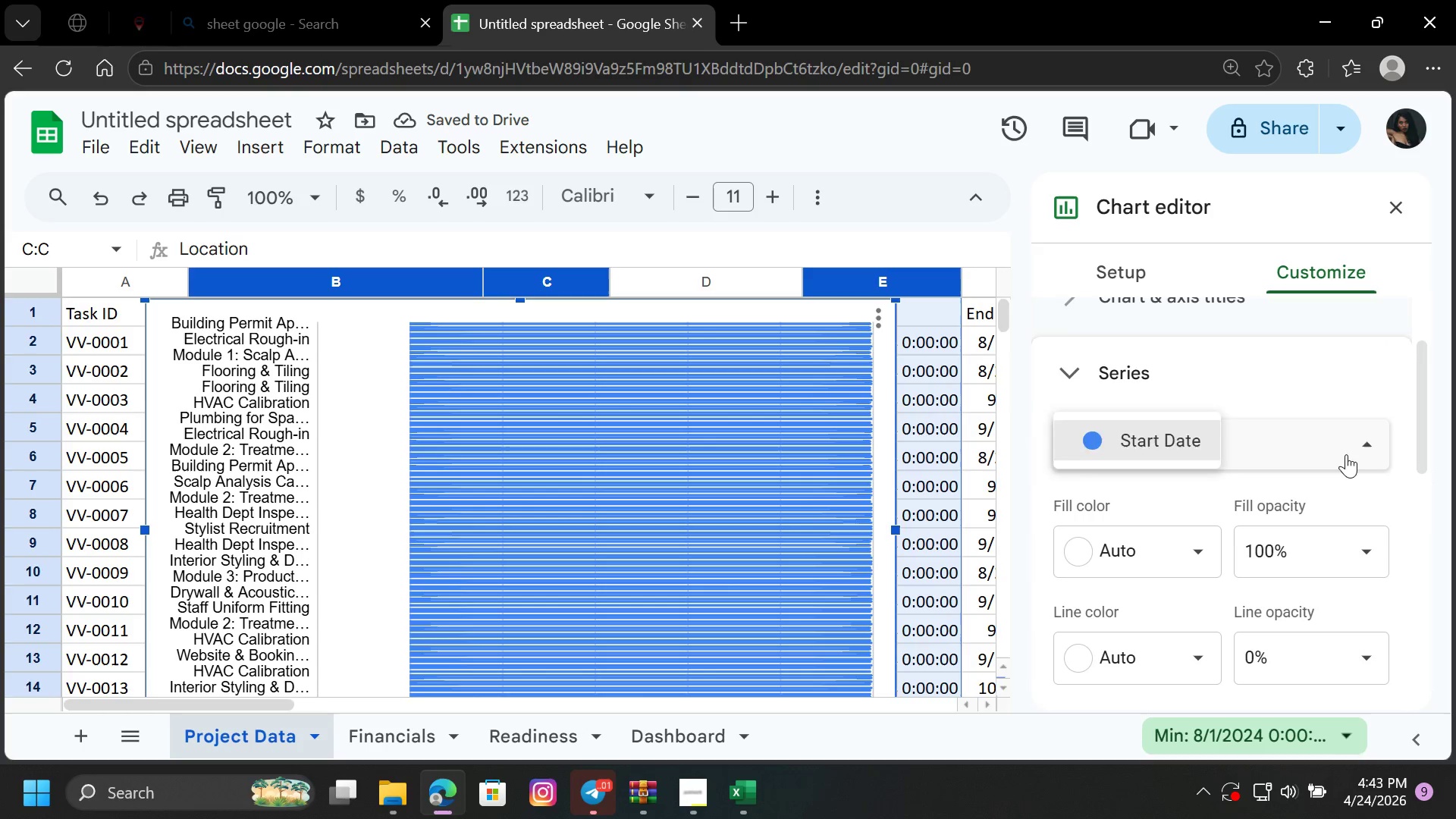 
left_click([1346, 454])
 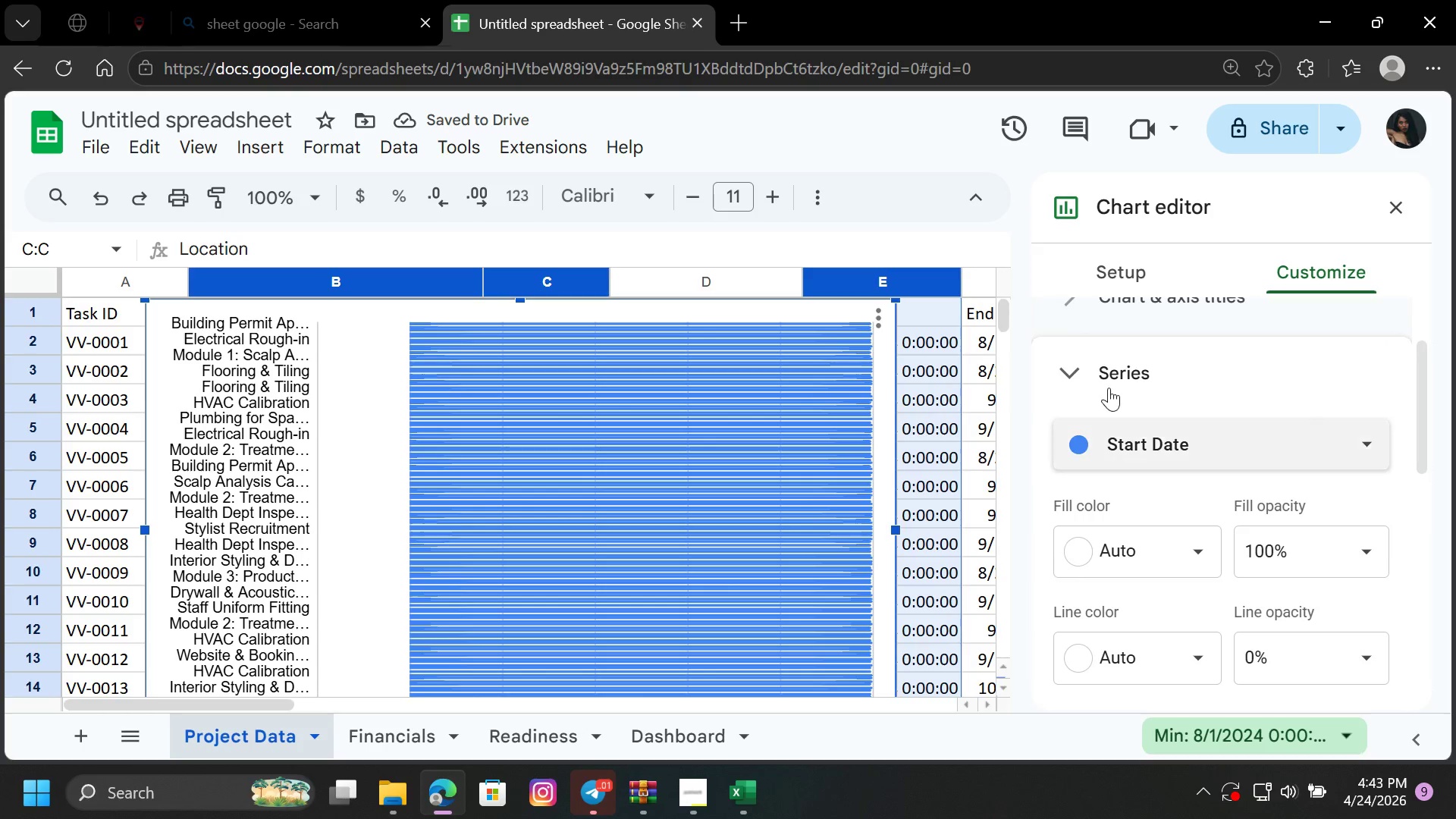 
scroll: coordinate [1108, 388], scroll_direction: up, amount: 2.0
 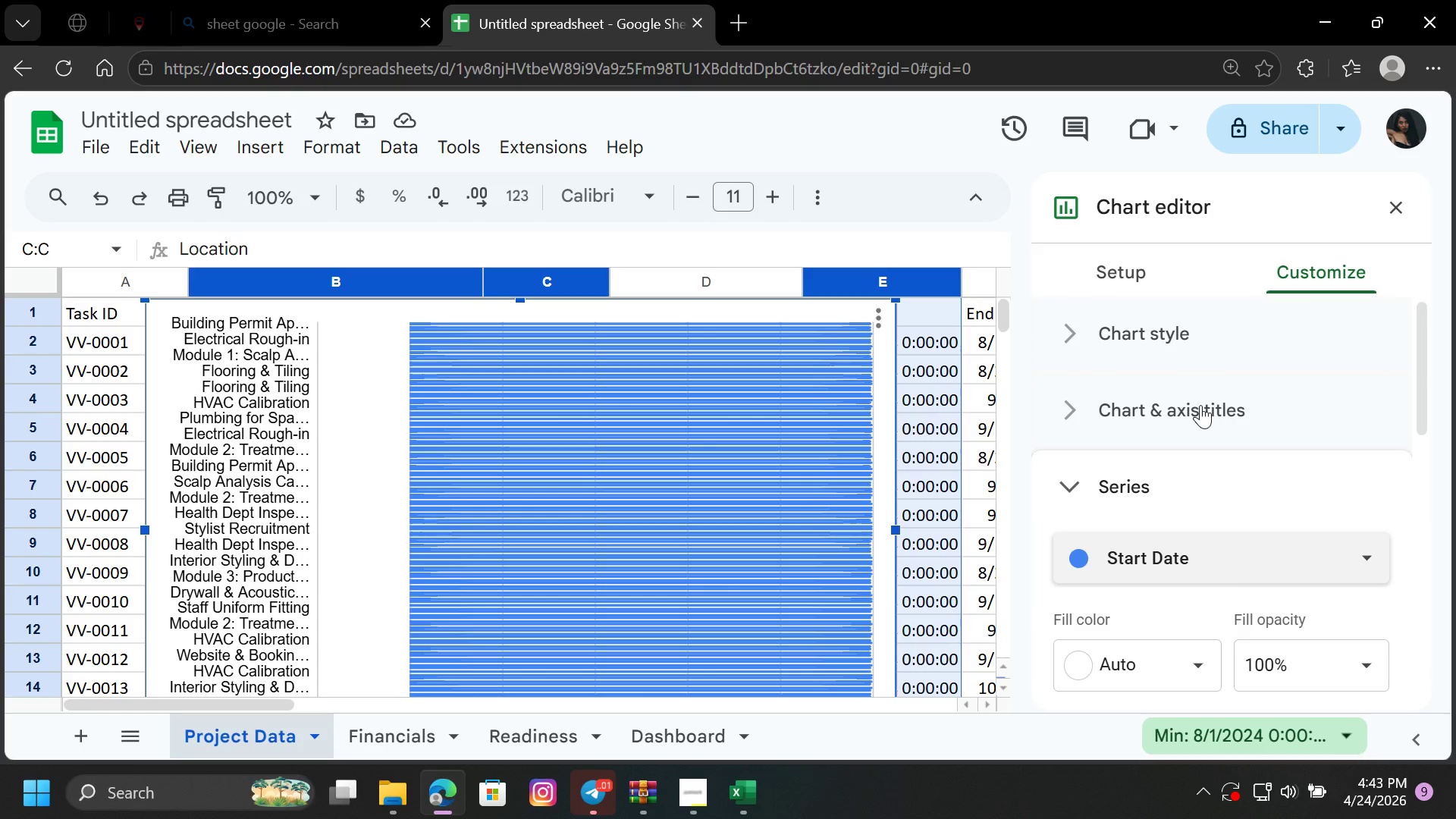 
left_click([1200, 405])
 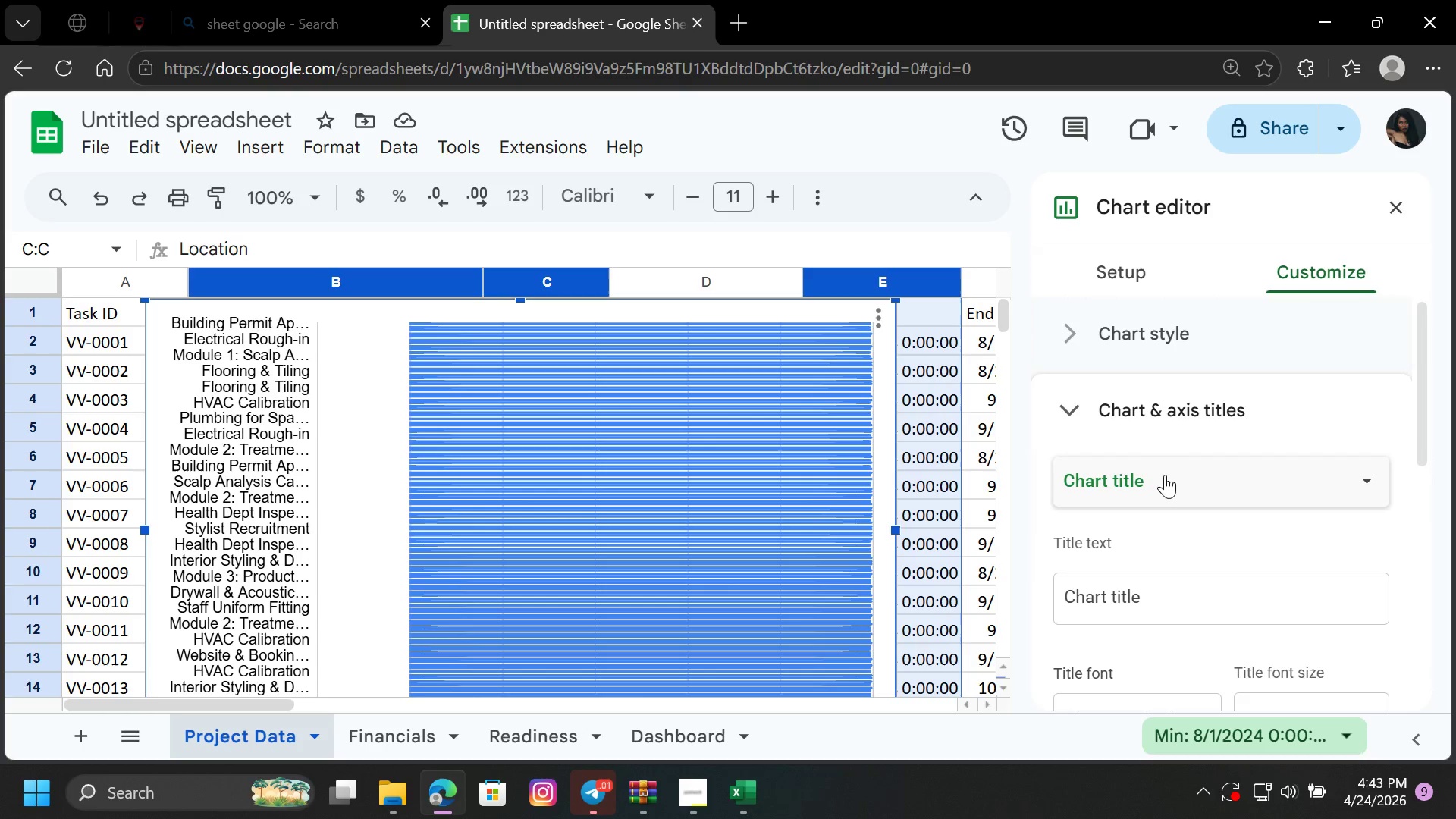 
scroll: coordinate [1174, 516], scroll_direction: down, amount: 1.0
 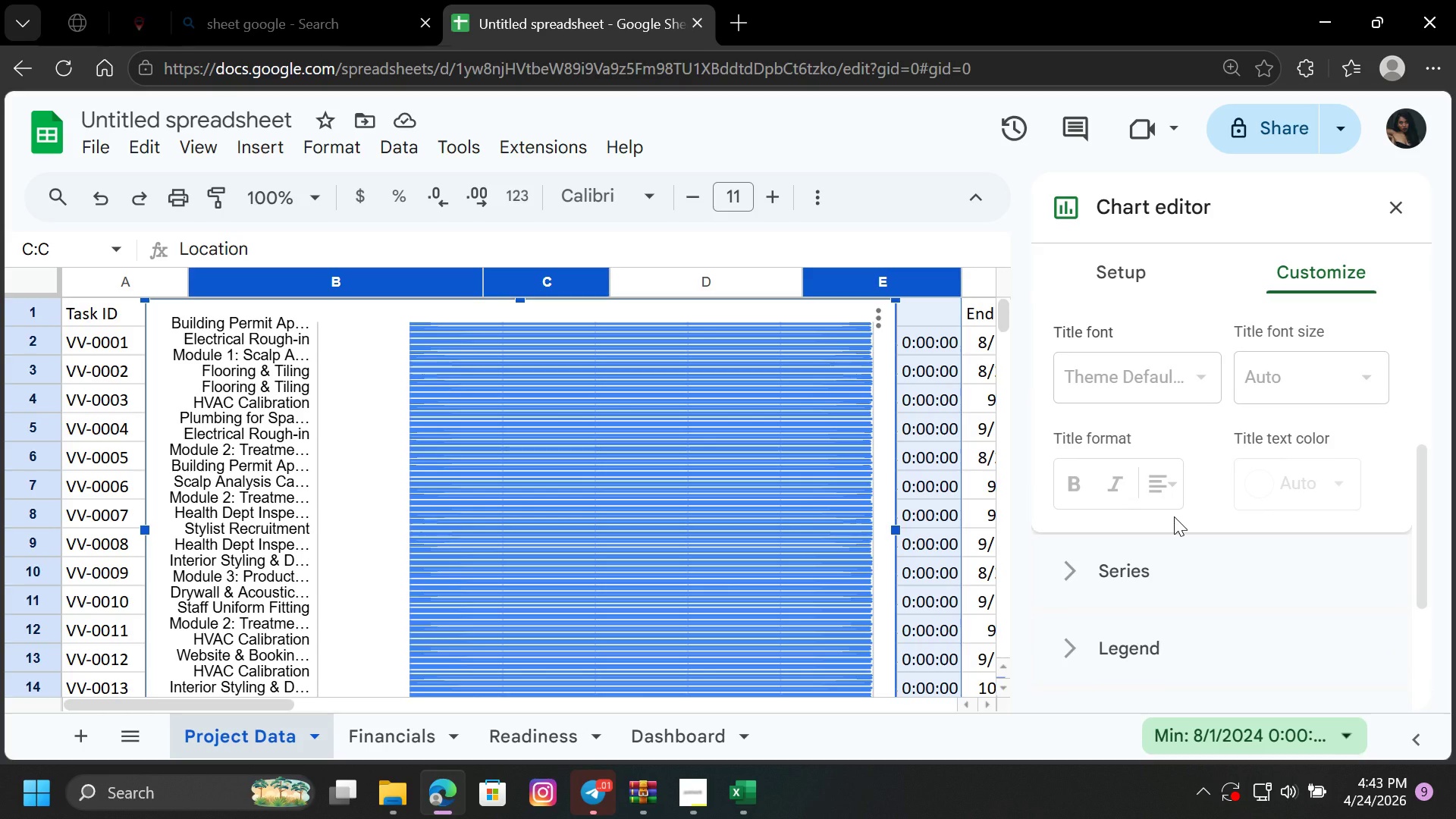 
scroll: coordinate [1175, 522], scroll_direction: up, amount: 3.0
 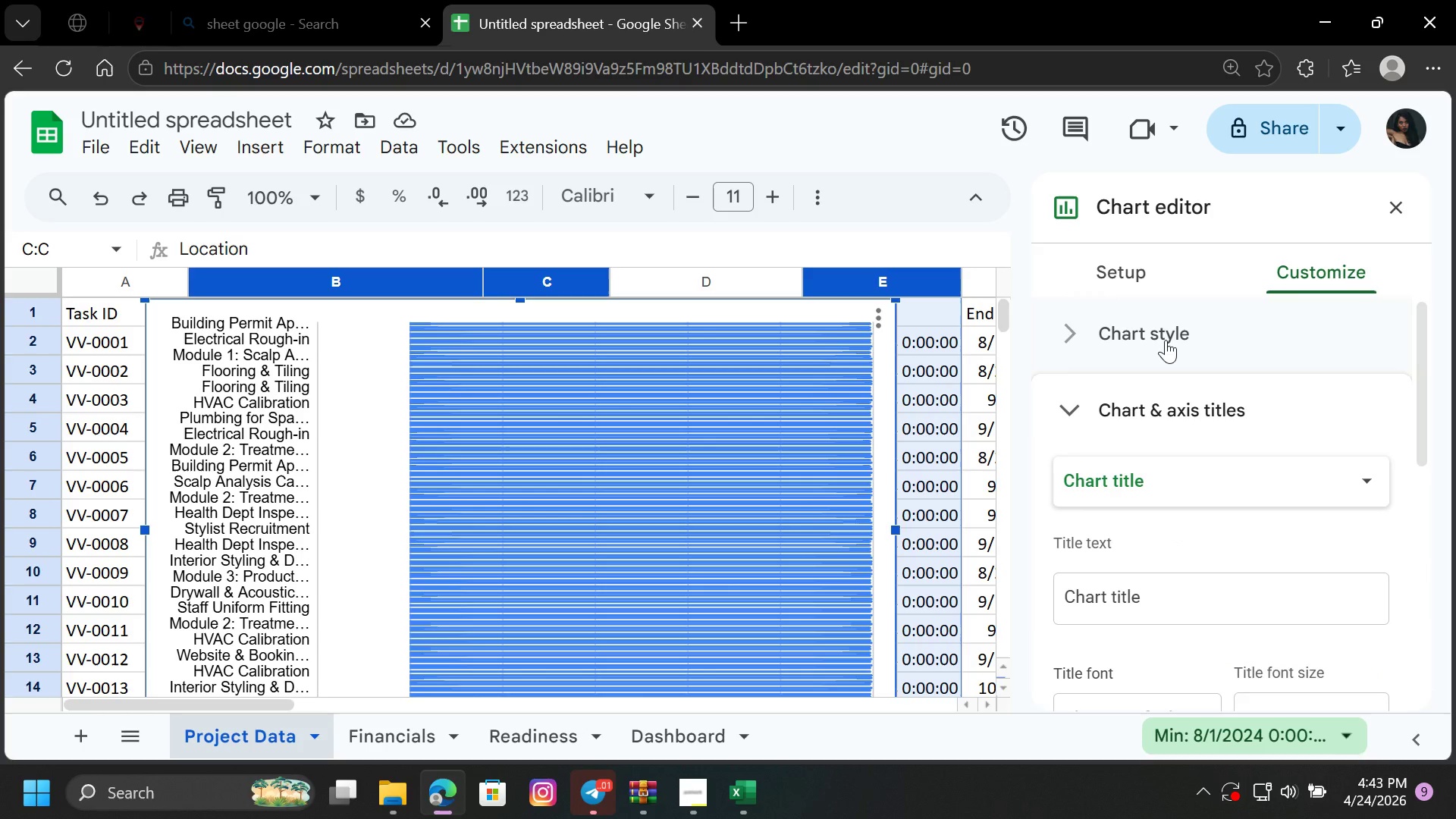 
left_click([1166, 340])
 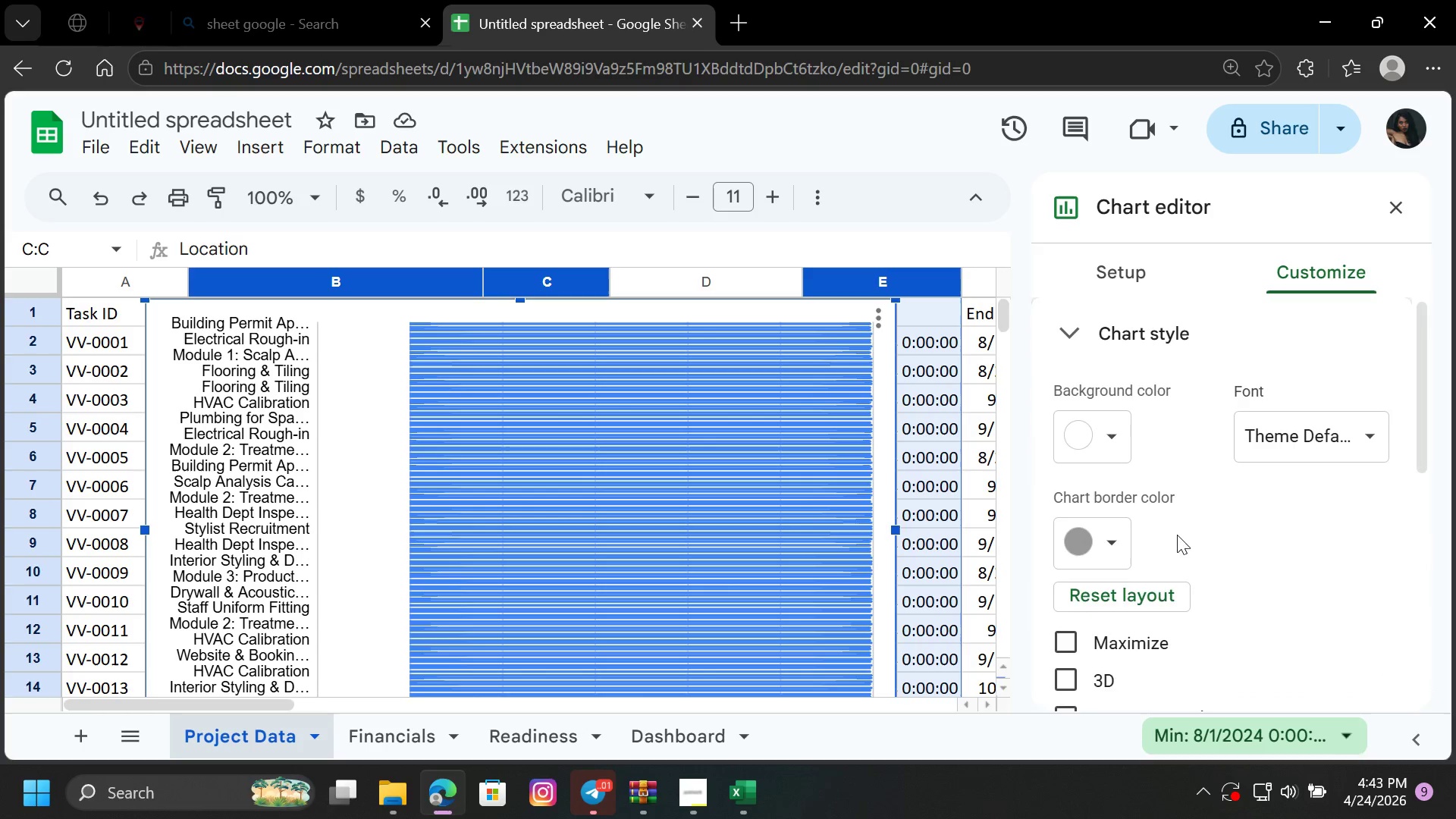 
scroll: coordinate [1175, 544], scroll_direction: down, amount: 2.0
 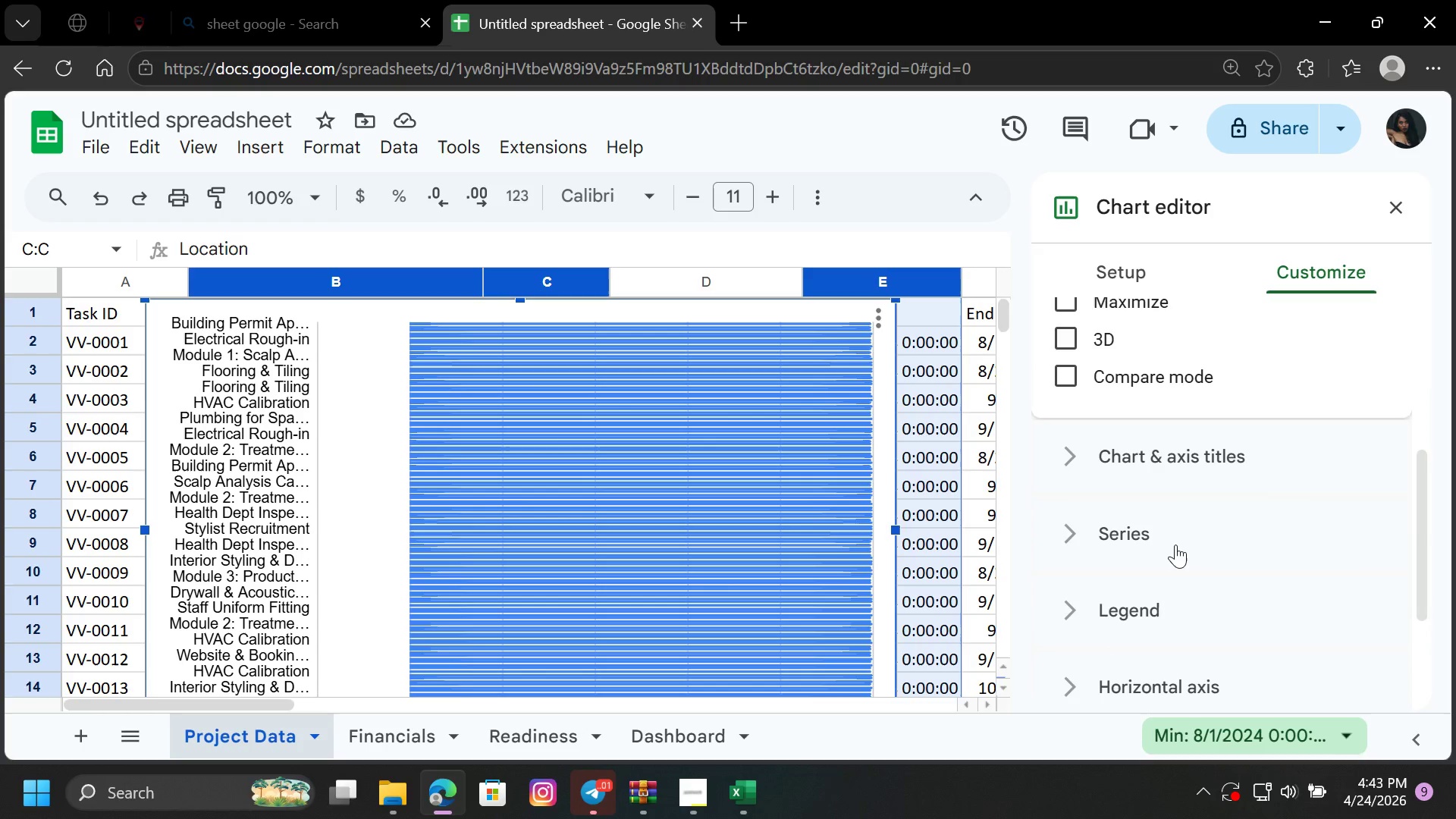 
scroll: coordinate [1175, 544], scroll_direction: up, amount: 1.0
 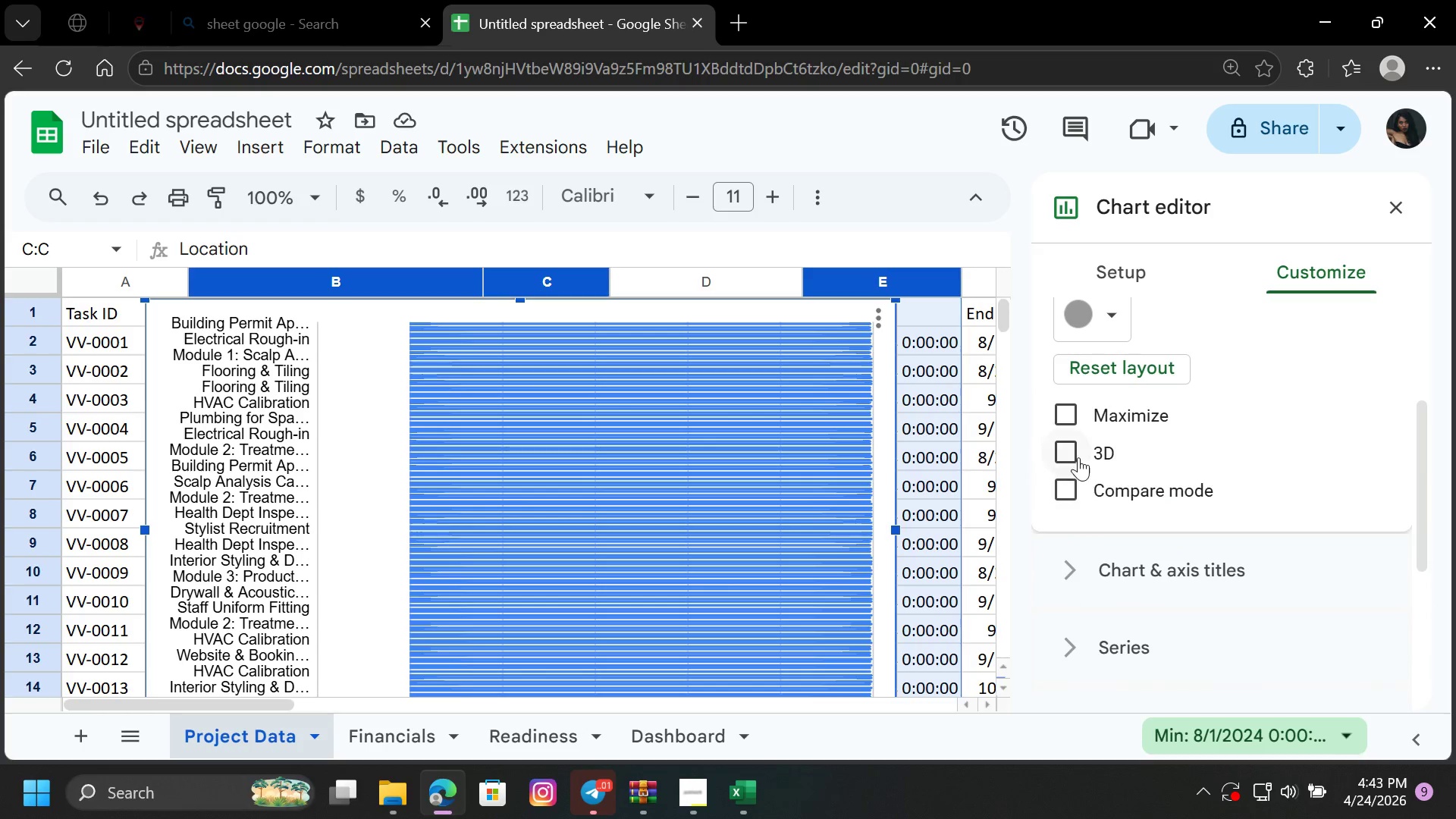 
left_click([1068, 451])
 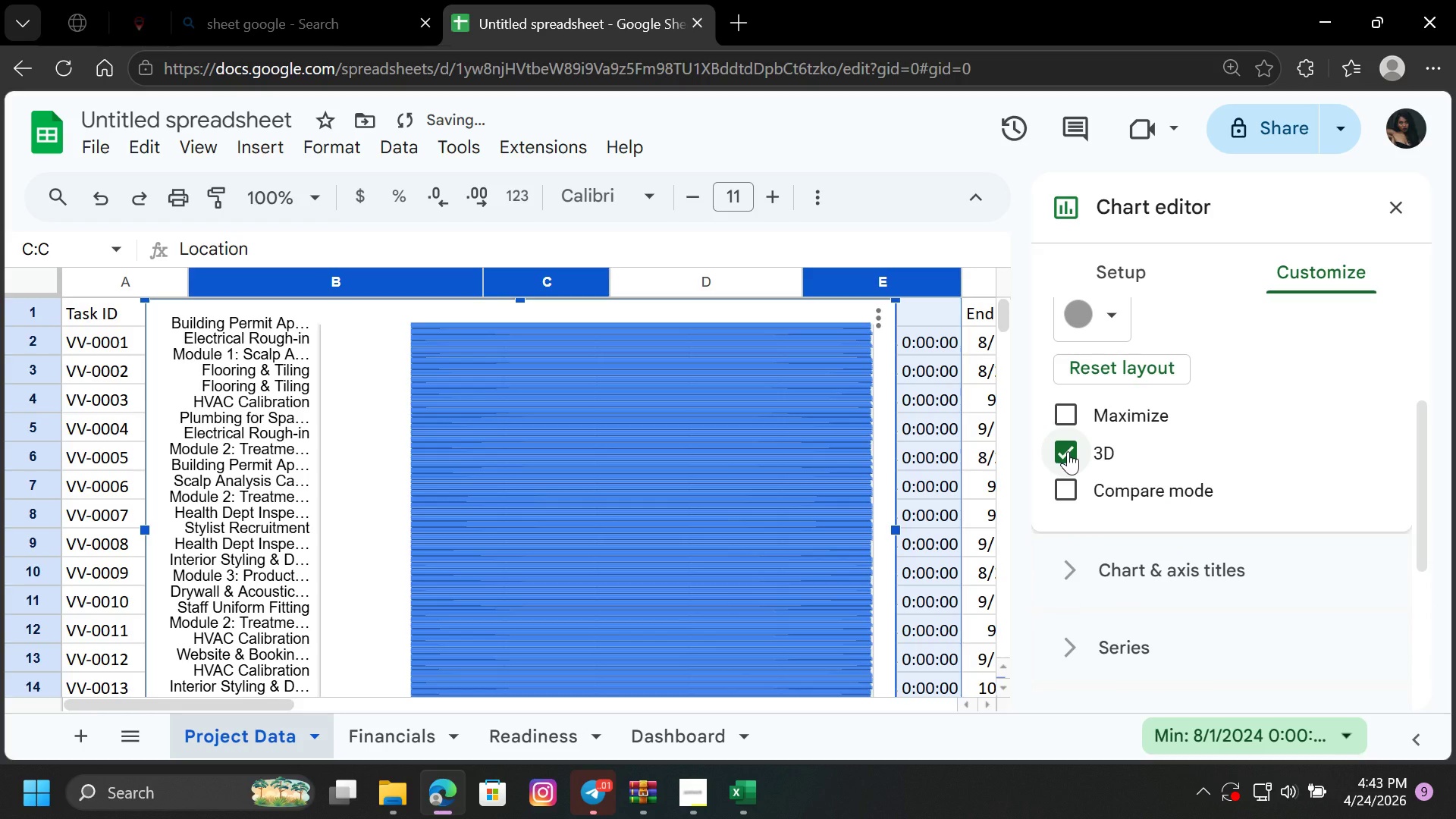 
left_click([1068, 451])
 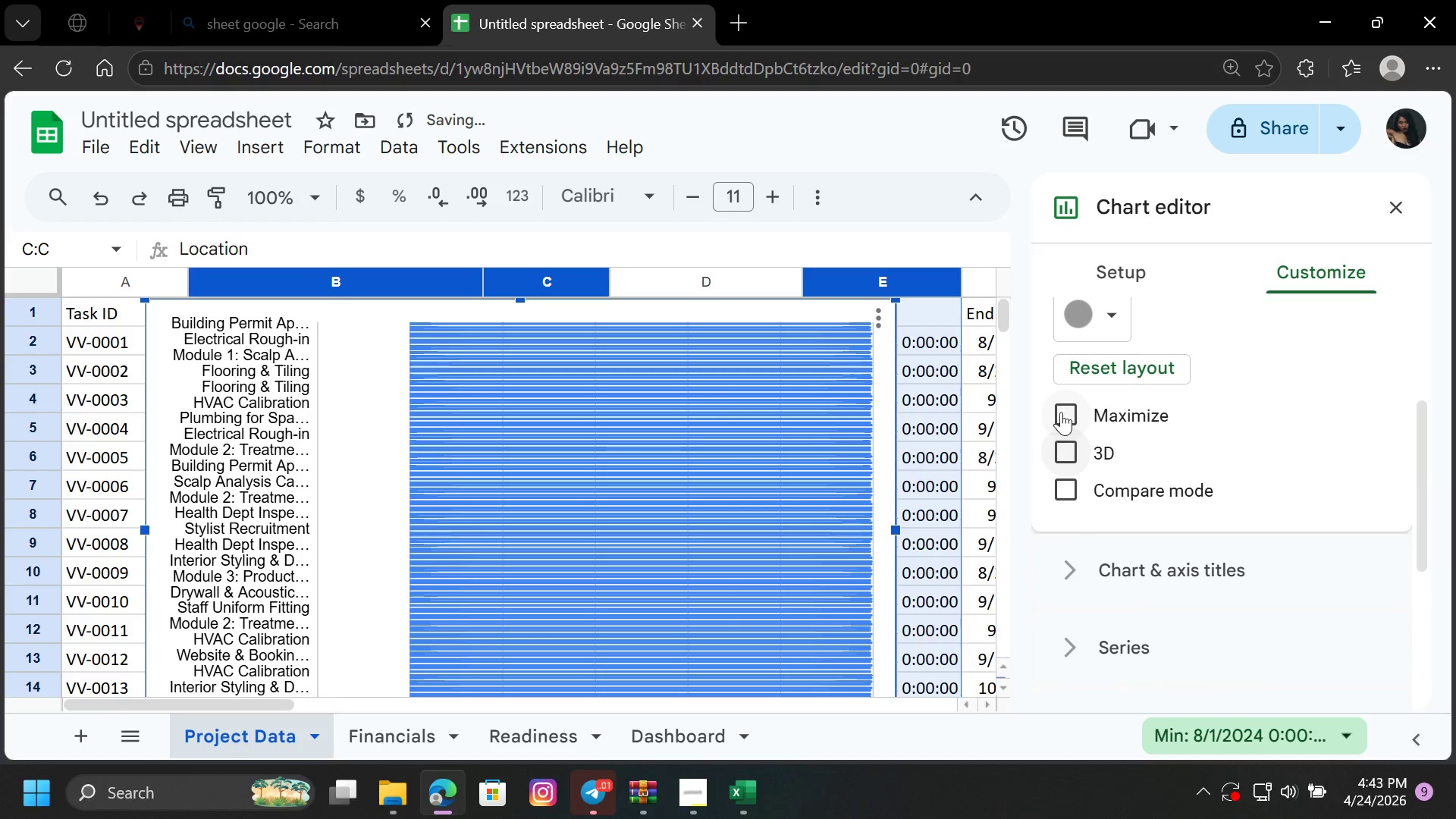 
left_click([1061, 412])
 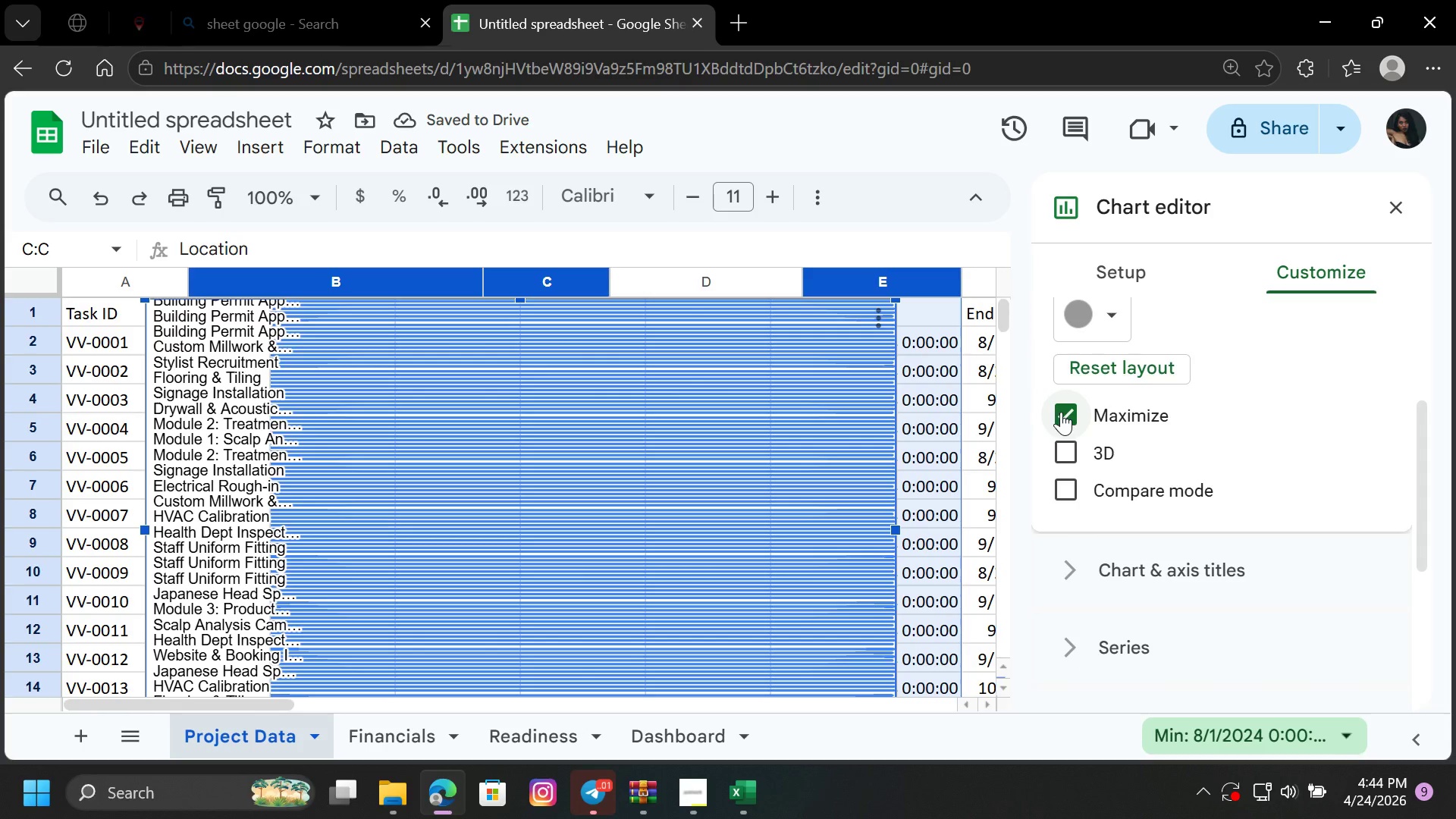 
left_click([1069, 491])
 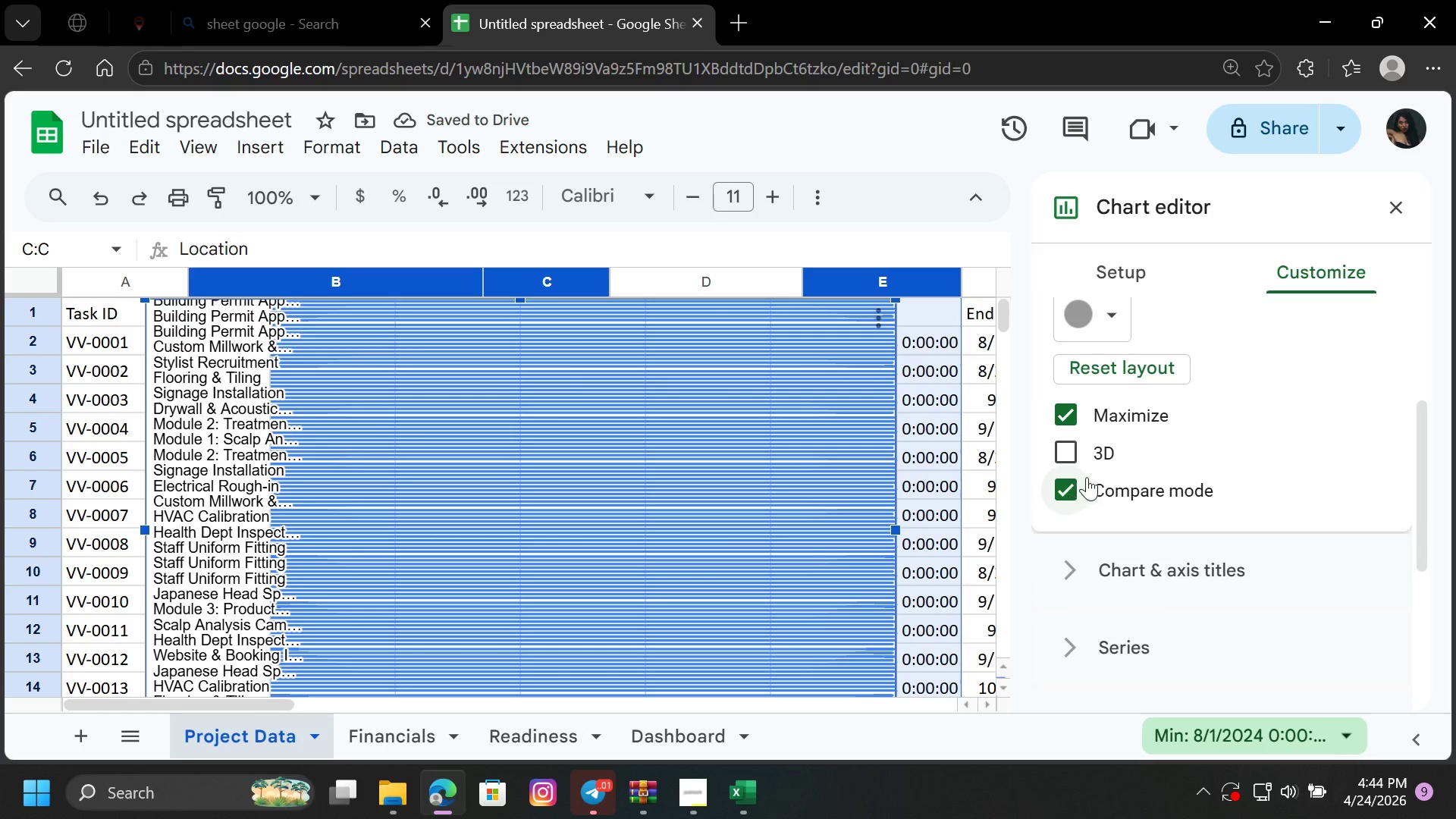 
left_click([1079, 415])
 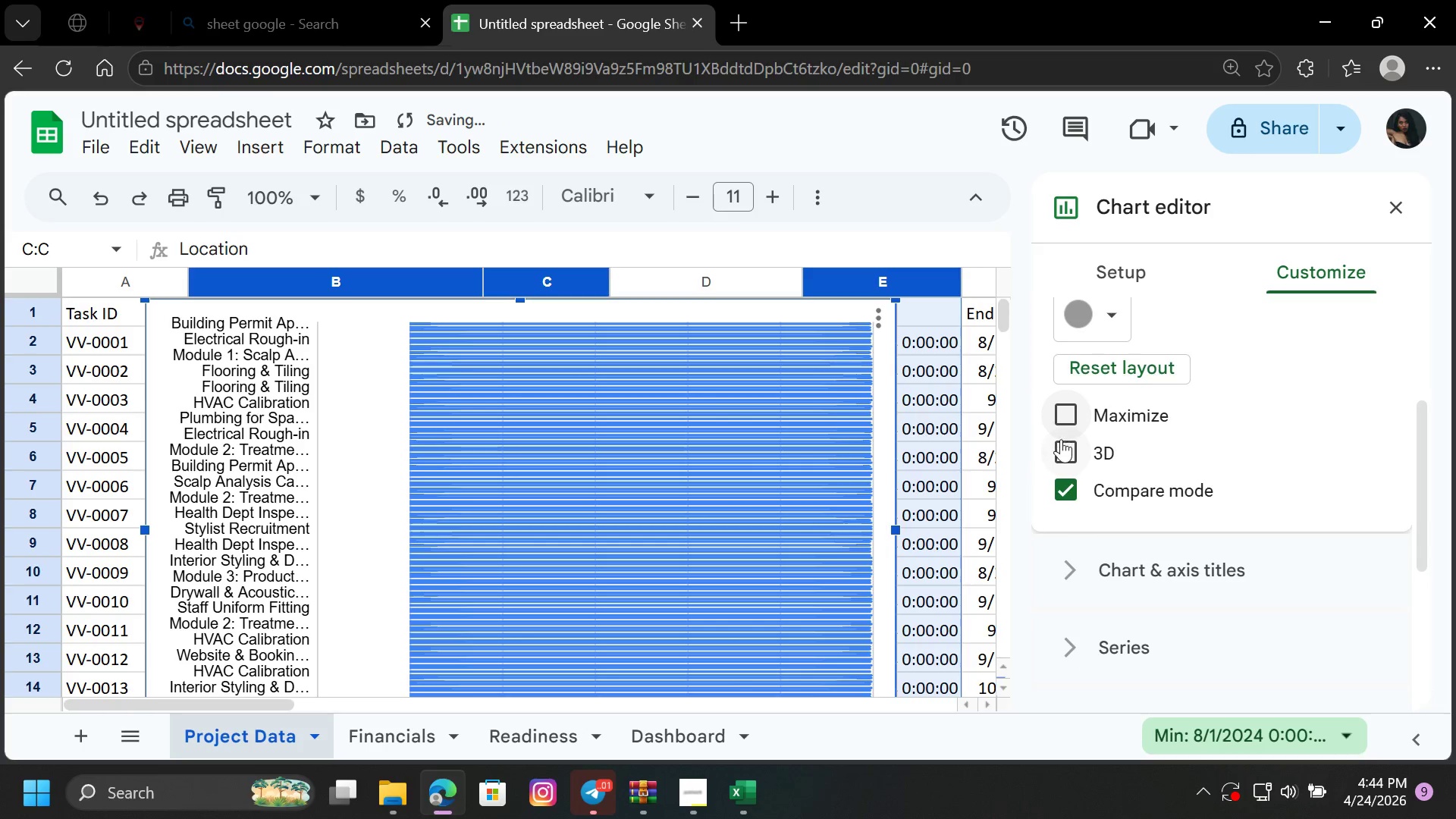 
left_click([1068, 450])
 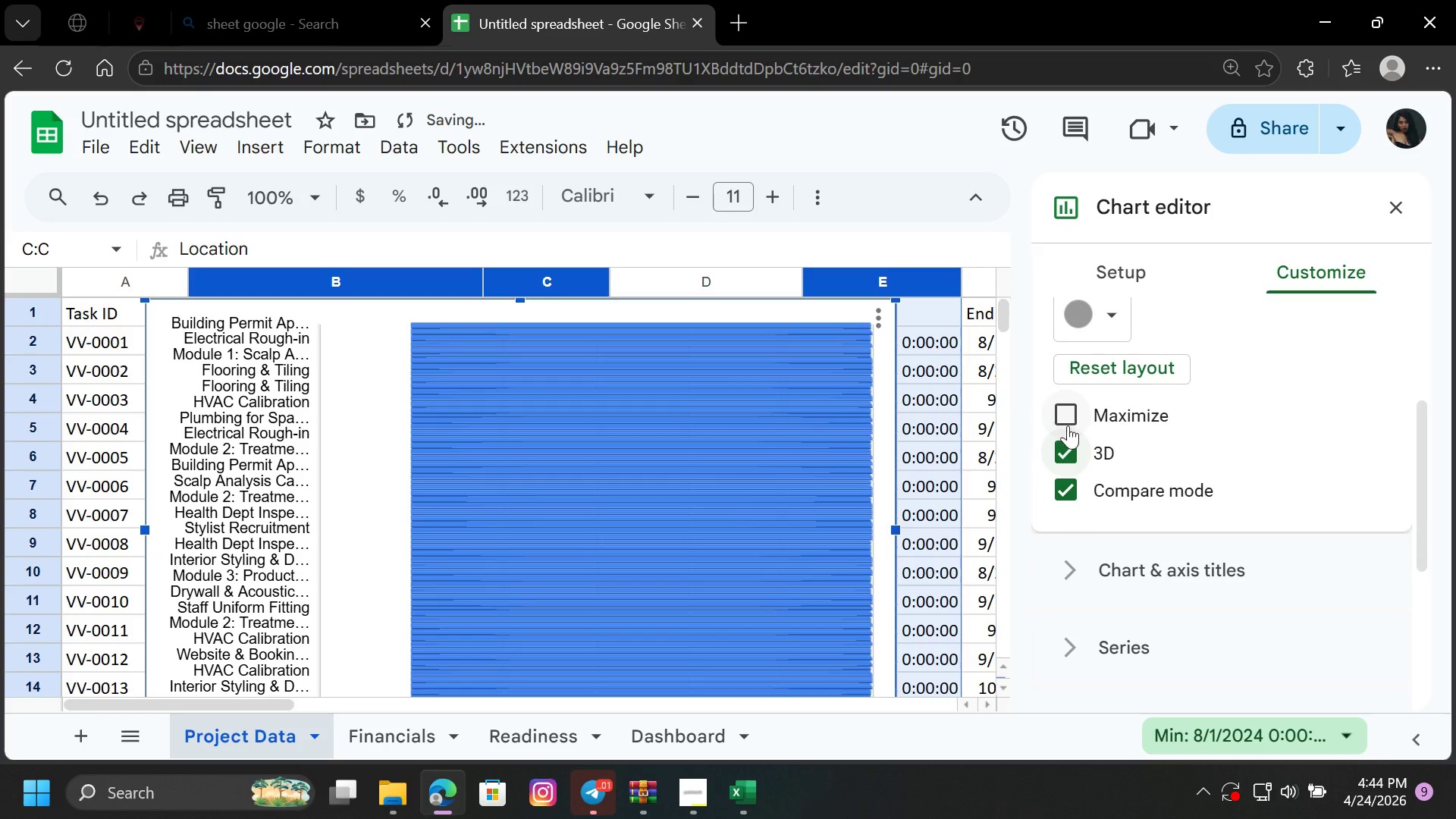 
left_click([1076, 442])
 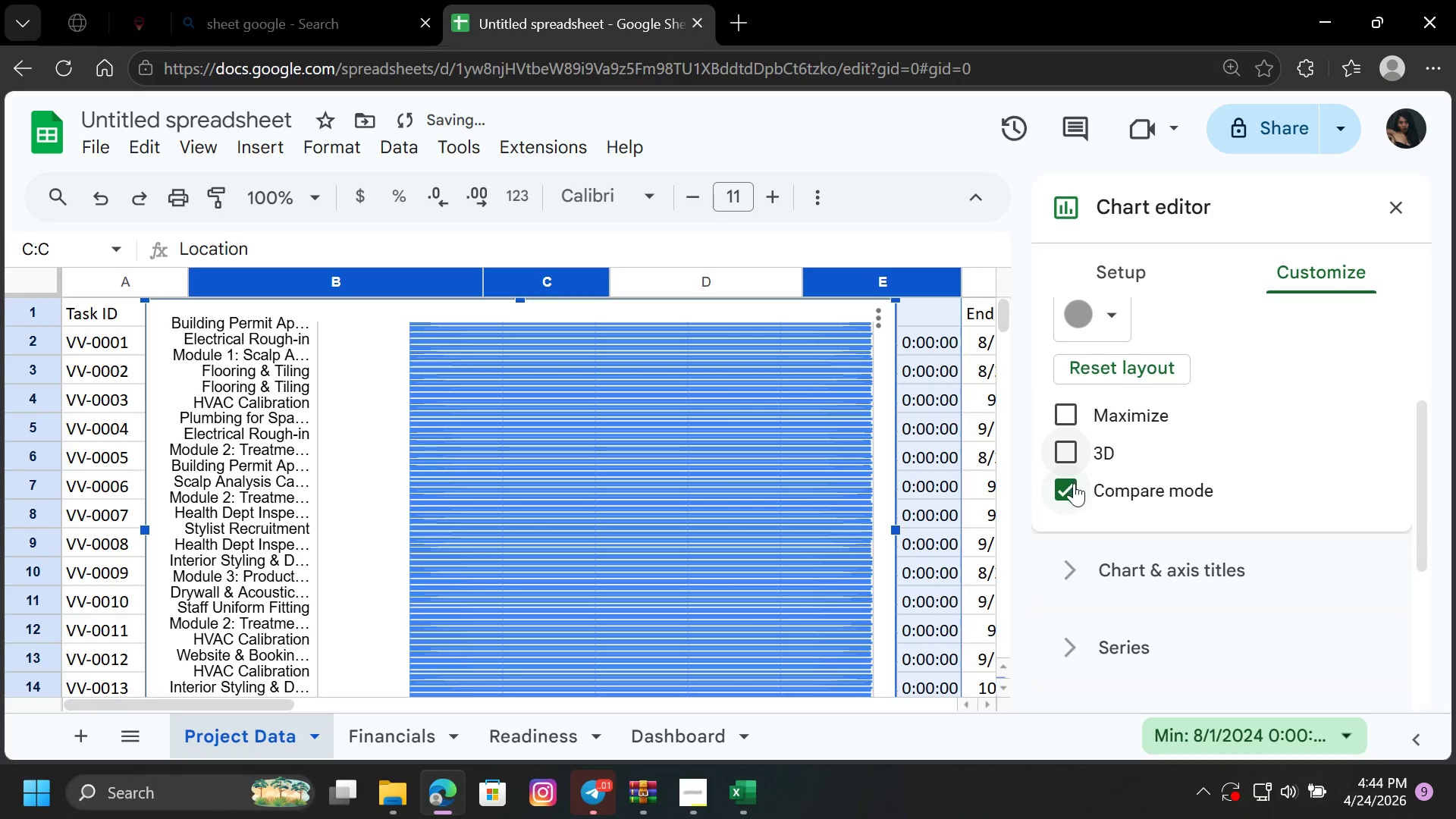 
left_click([1072, 488])
 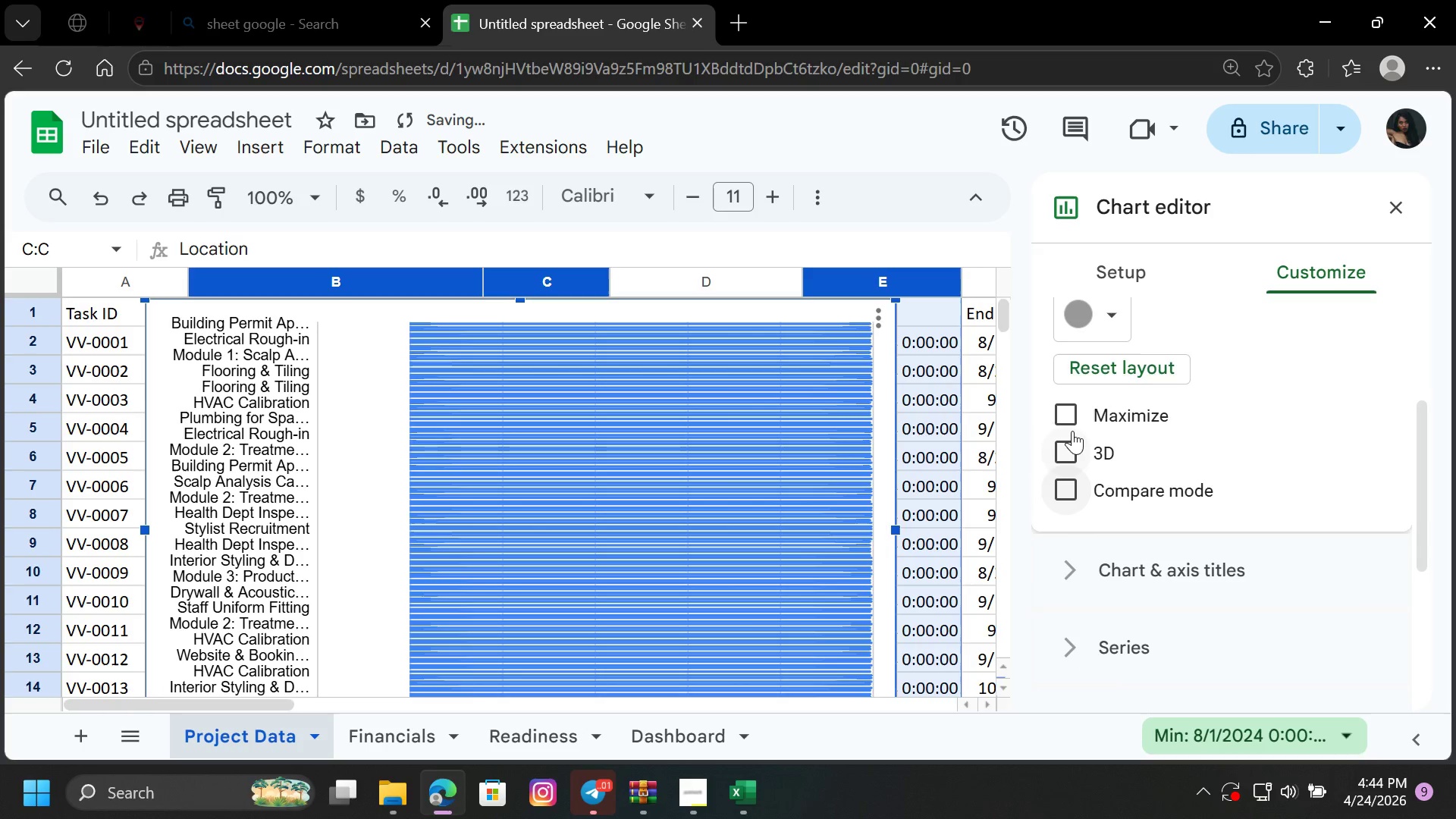 
left_click([1072, 417])
 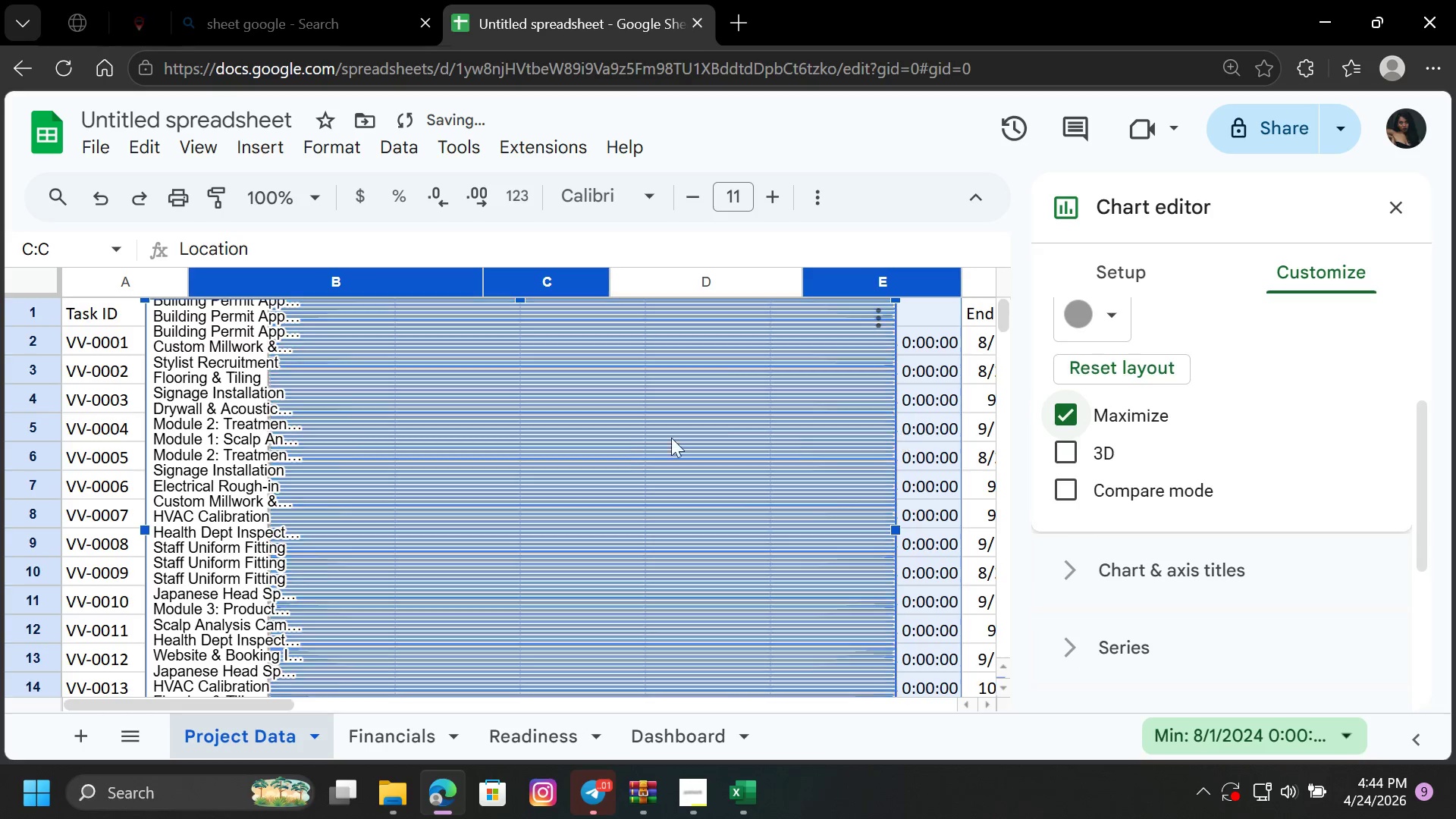 
scroll: coordinate [625, 445], scroll_direction: up, amount: 7.0
 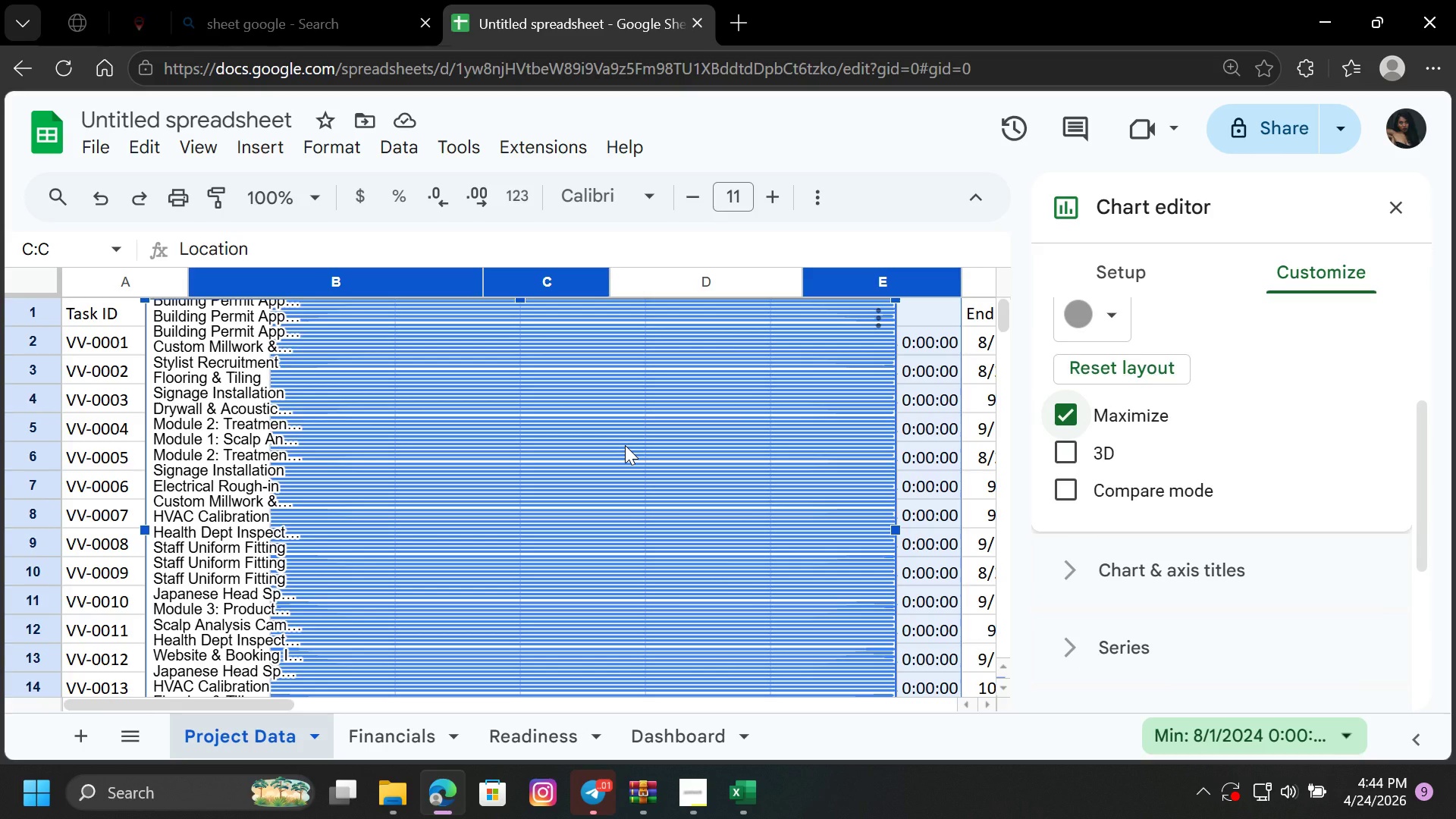 
wait(6.57)
 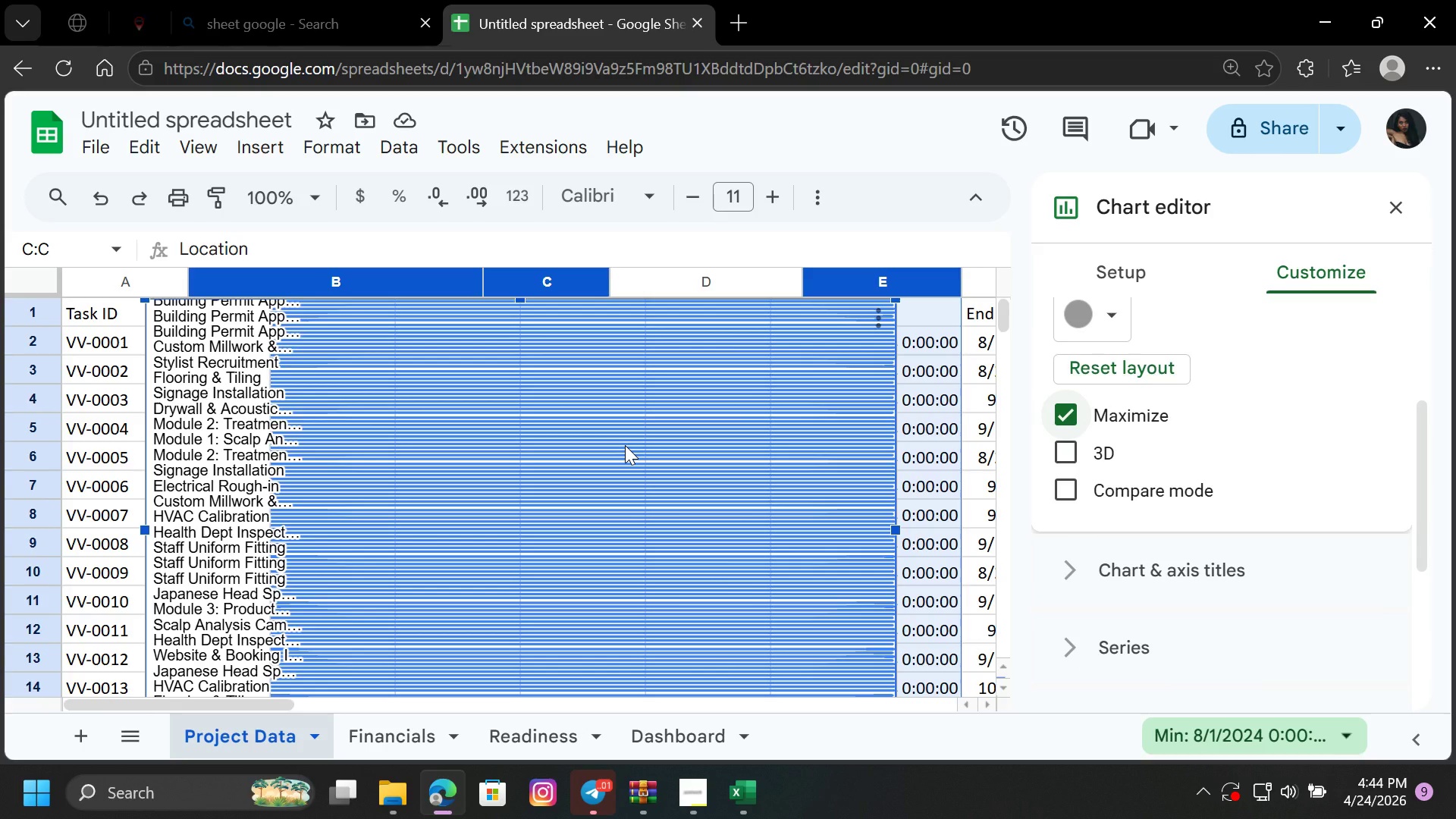 
scroll: coordinate [1284, 471], scroll_direction: up, amount: 5.0
 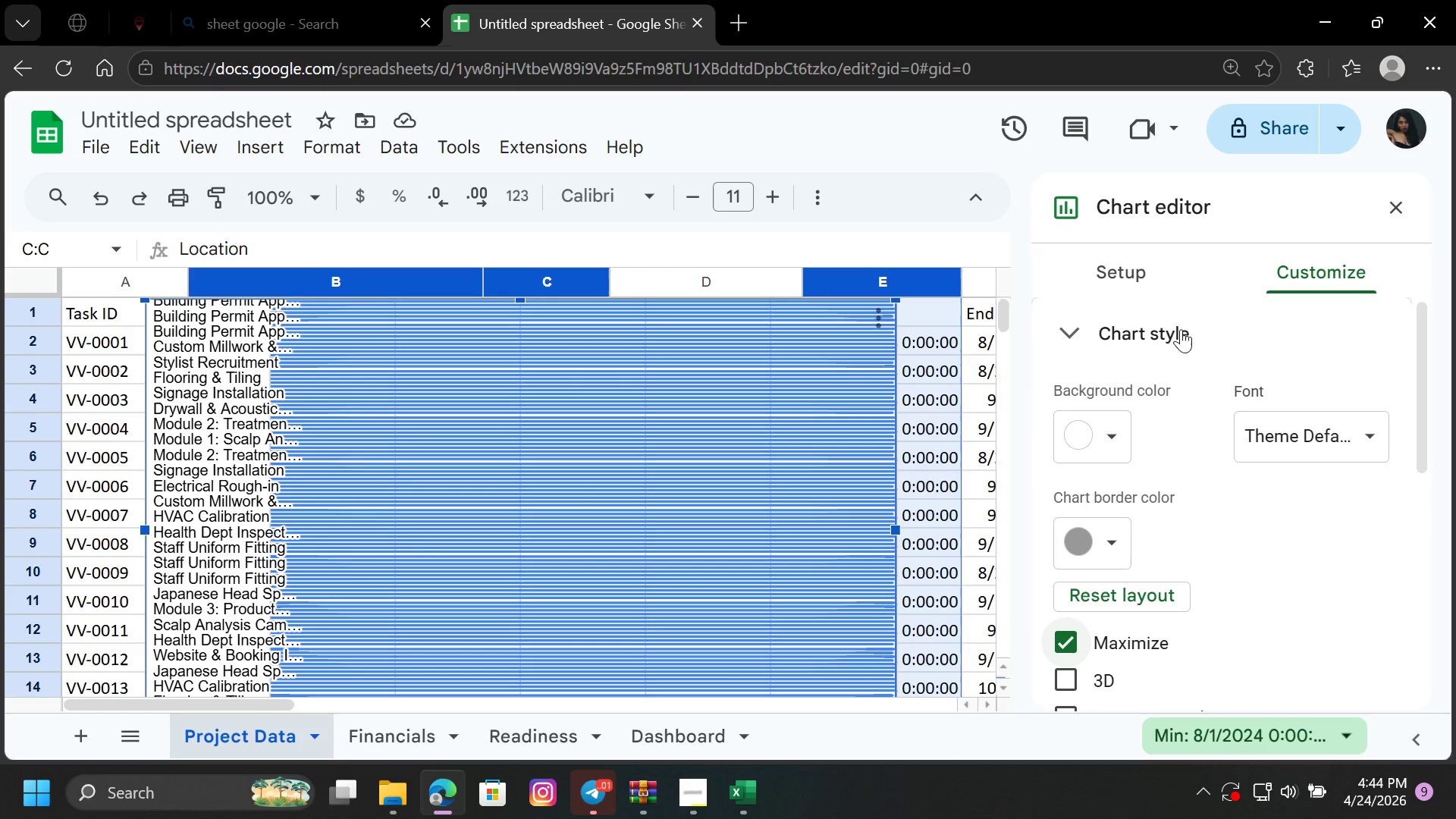 
left_click([1134, 271])
 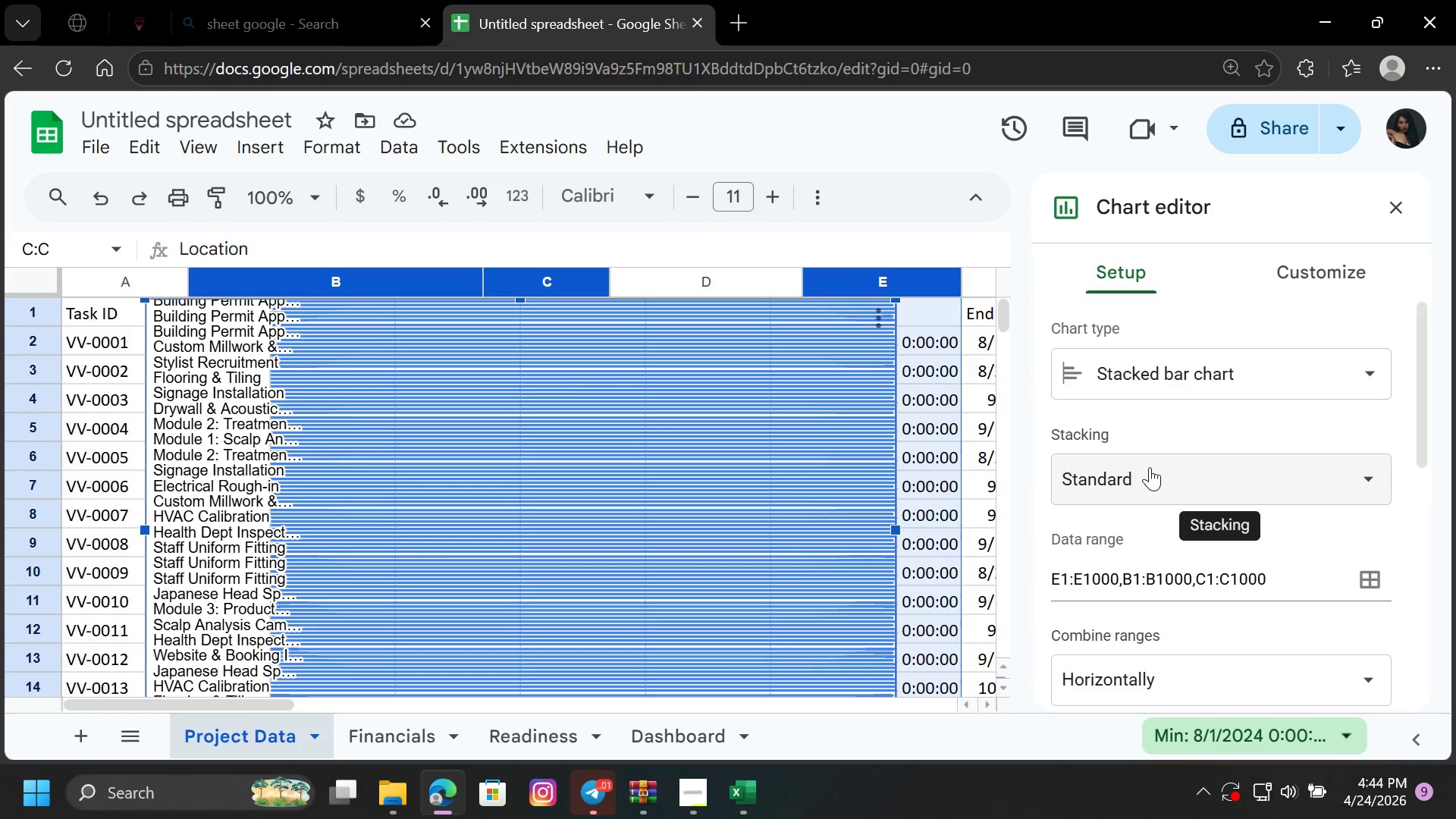 
scroll: coordinate [431, 509], scroll_direction: down, amount: 4.0
 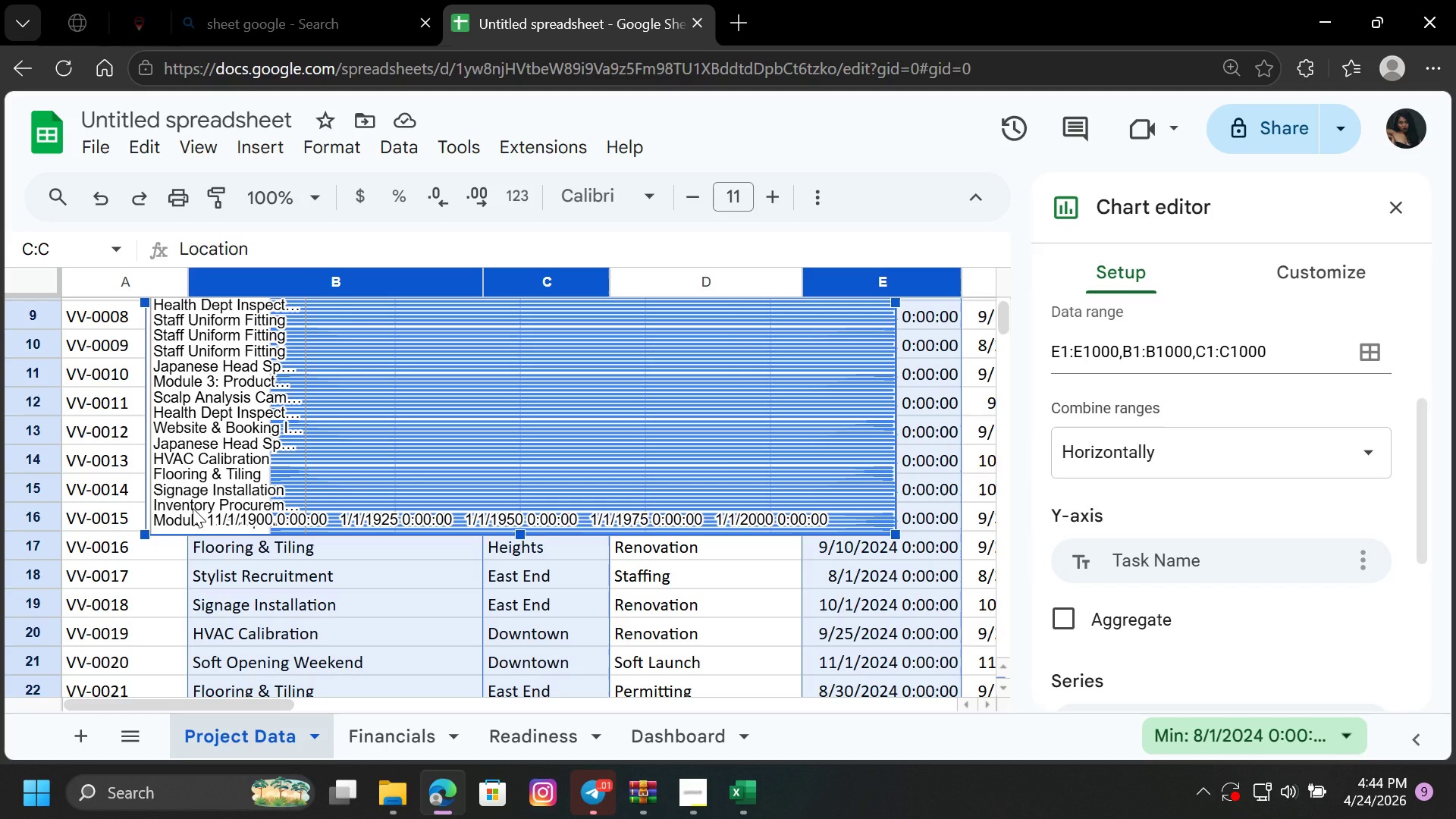 
scroll: coordinate [193, 508], scroll_direction: up, amount: 6.0
 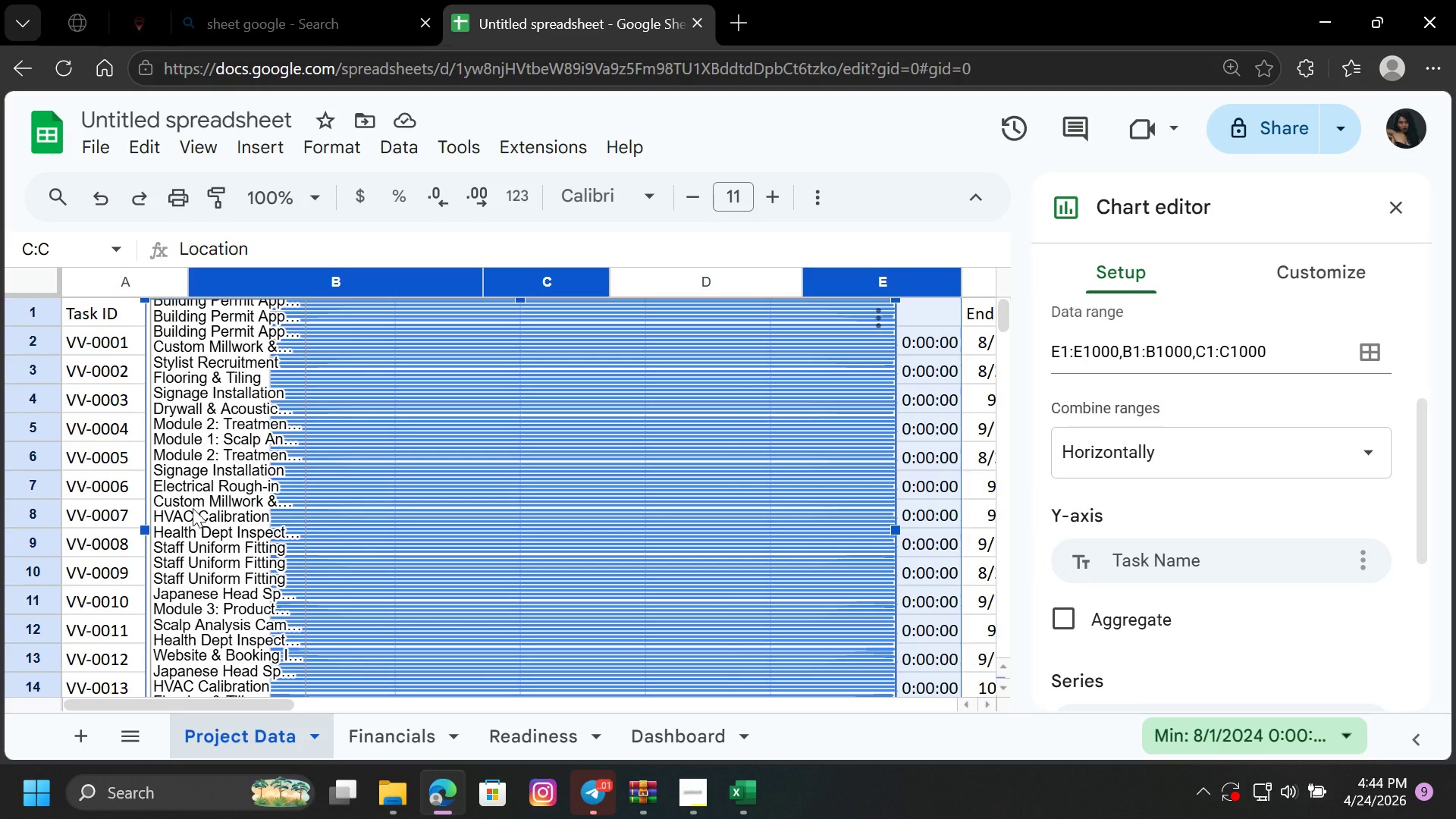 
wait(10.6)
 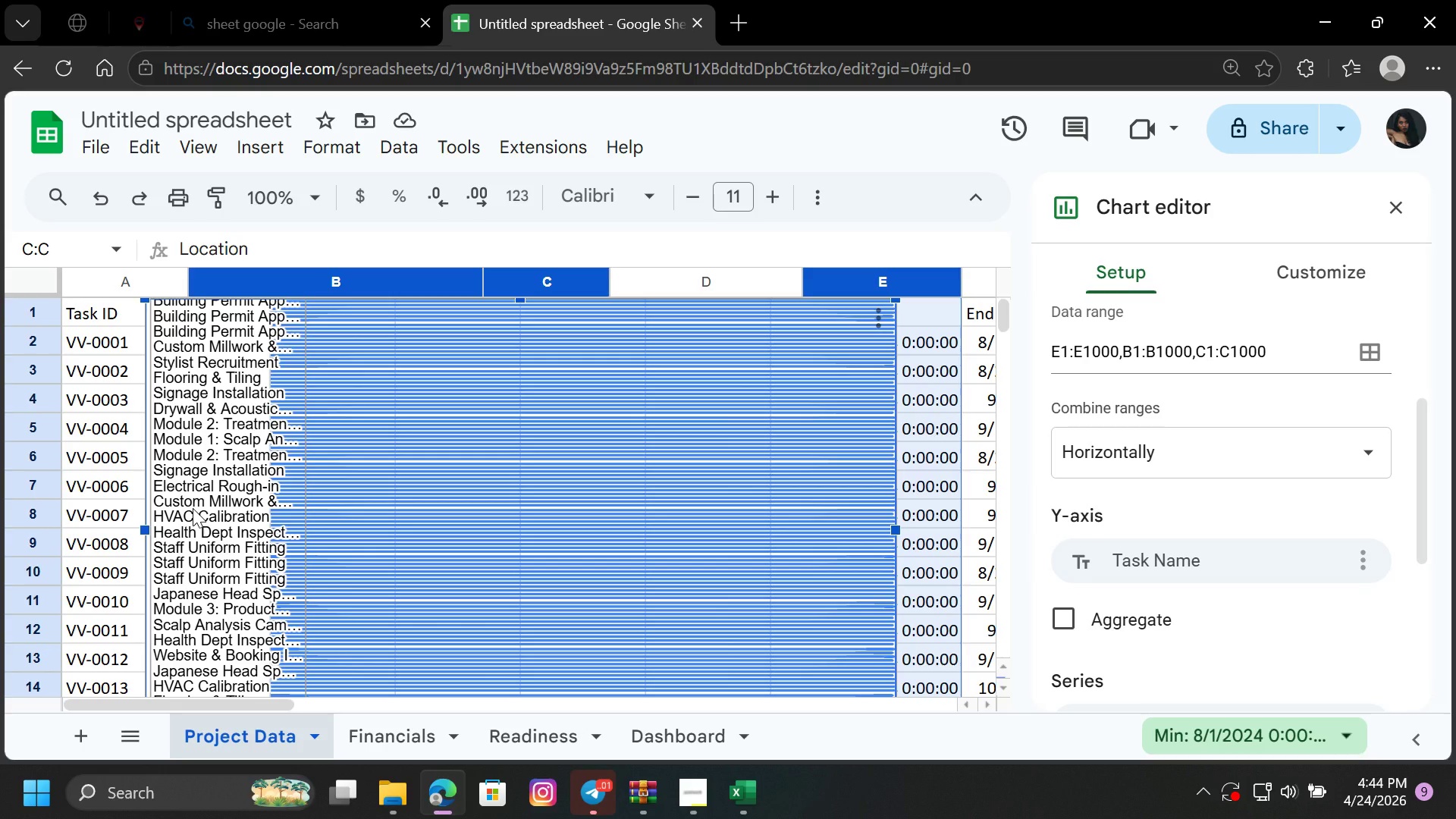 
scroll: coordinate [1232, 465], scroll_direction: up, amount: 6.0
 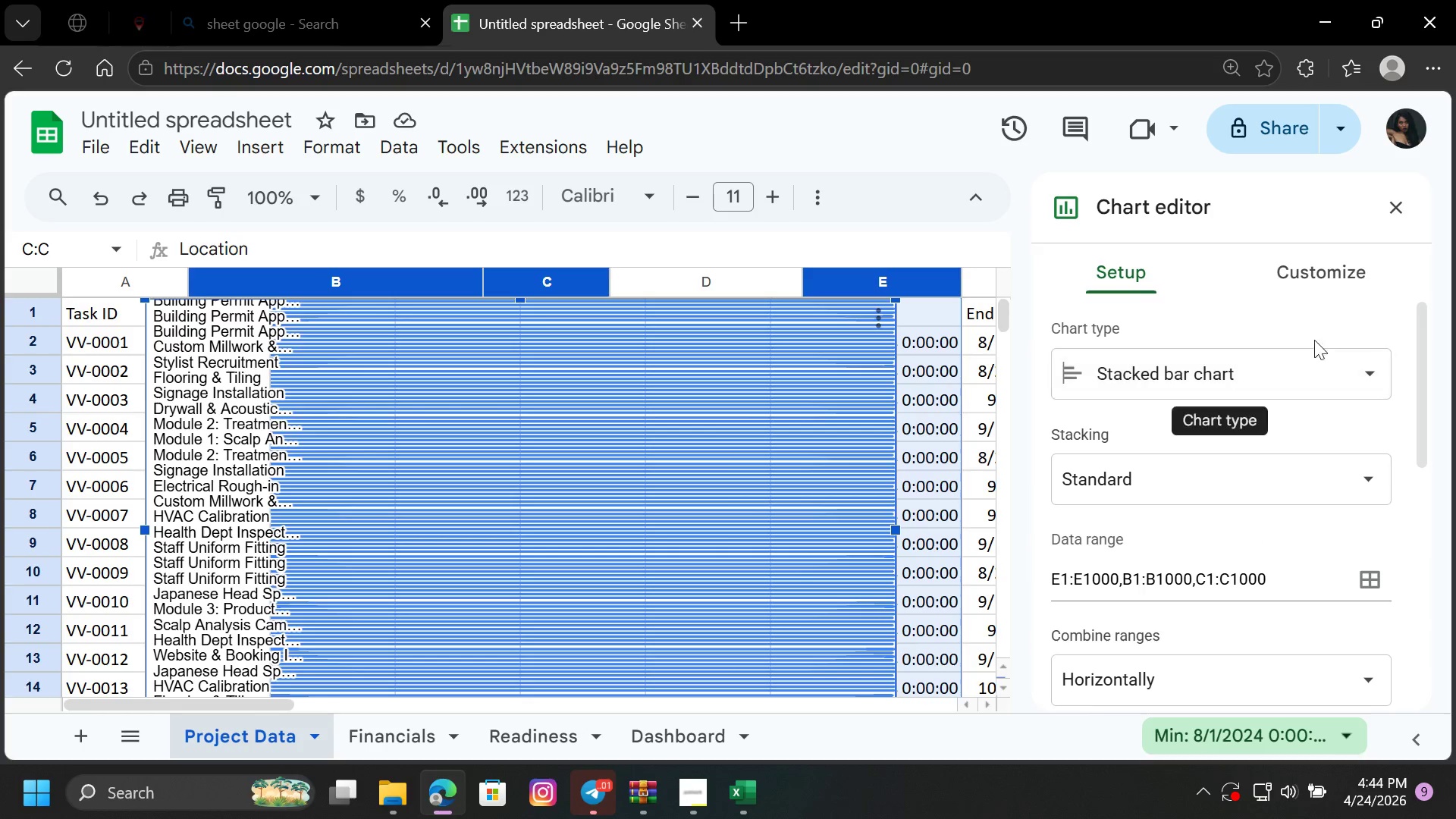 
left_click([1326, 278])
 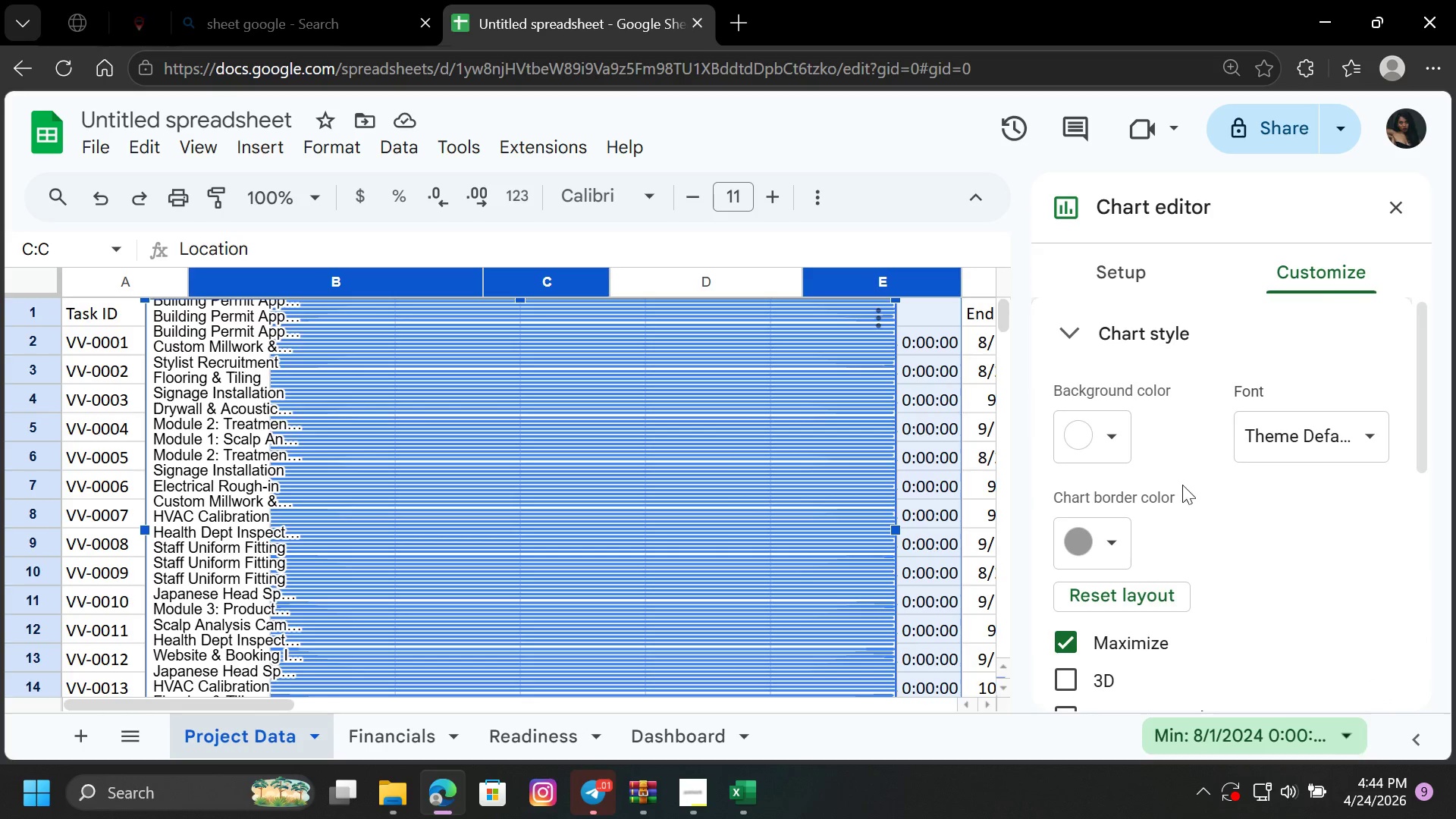 
scroll: coordinate [1181, 522], scroll_direction: down, amount: 1.0
 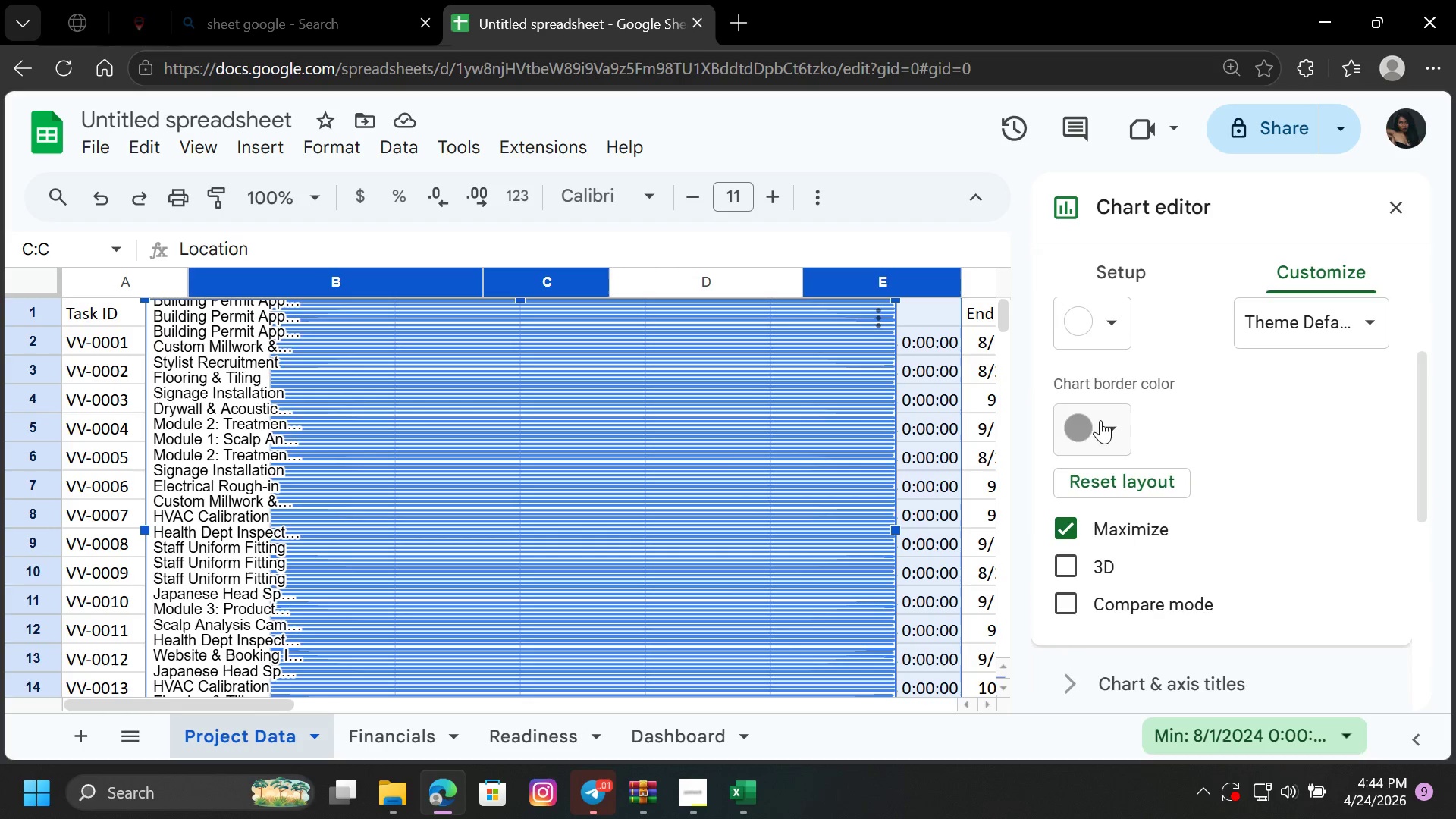 
scroll: coordinate [1221, 535], scroll_direction: up, amount: 9.0
 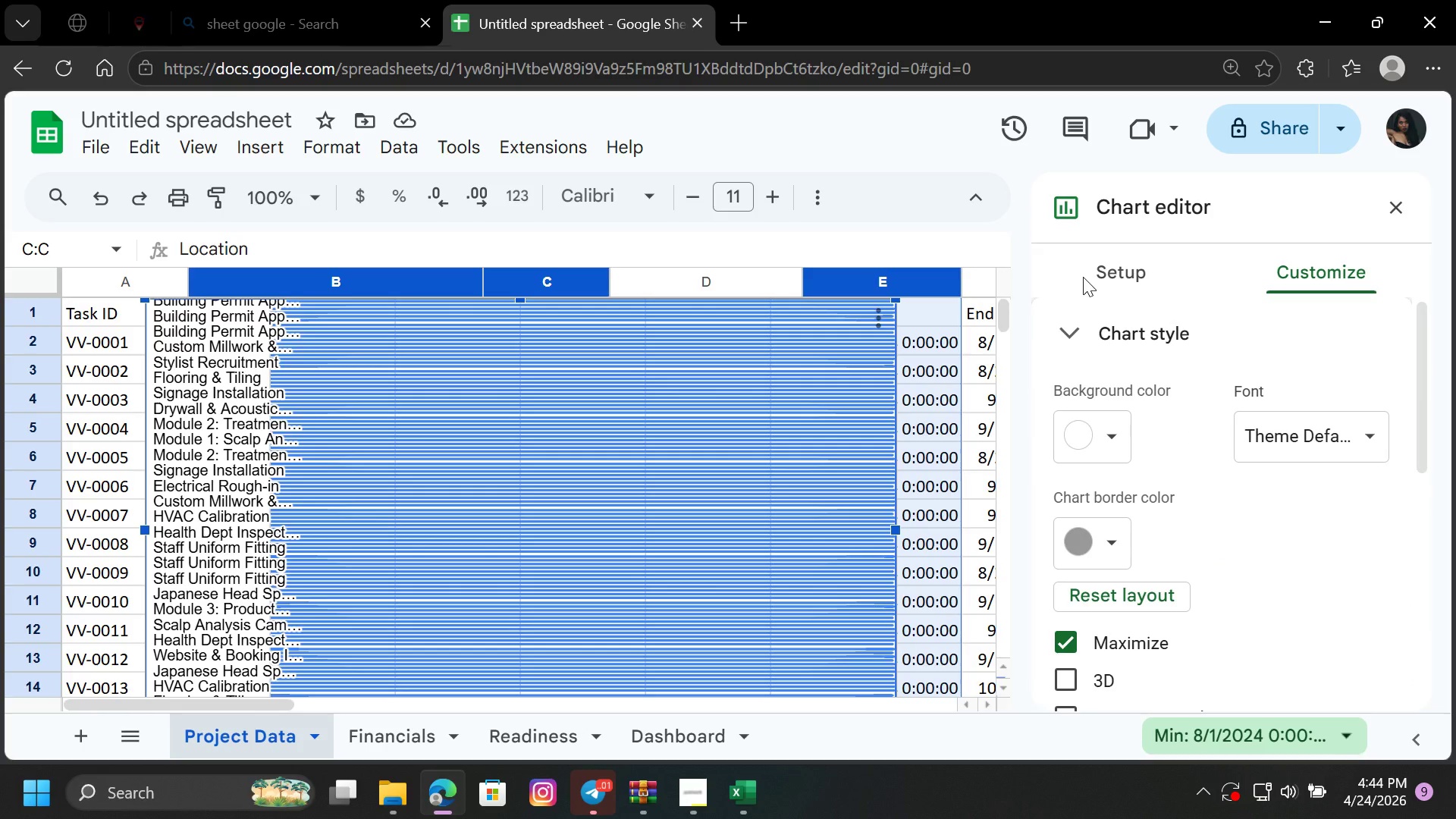 
left_click([1104, 275])
 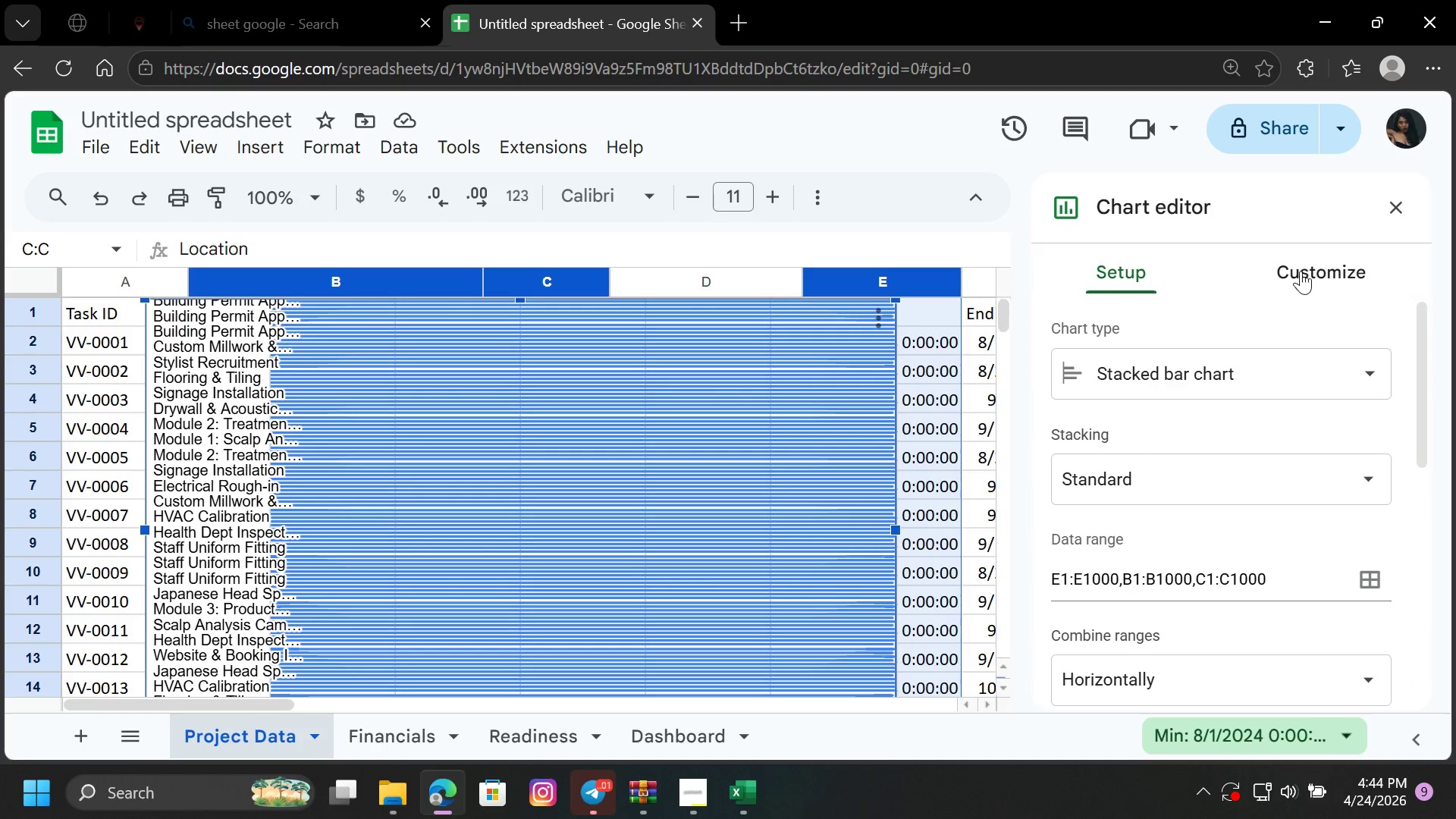 
left_click([1324, 260])
 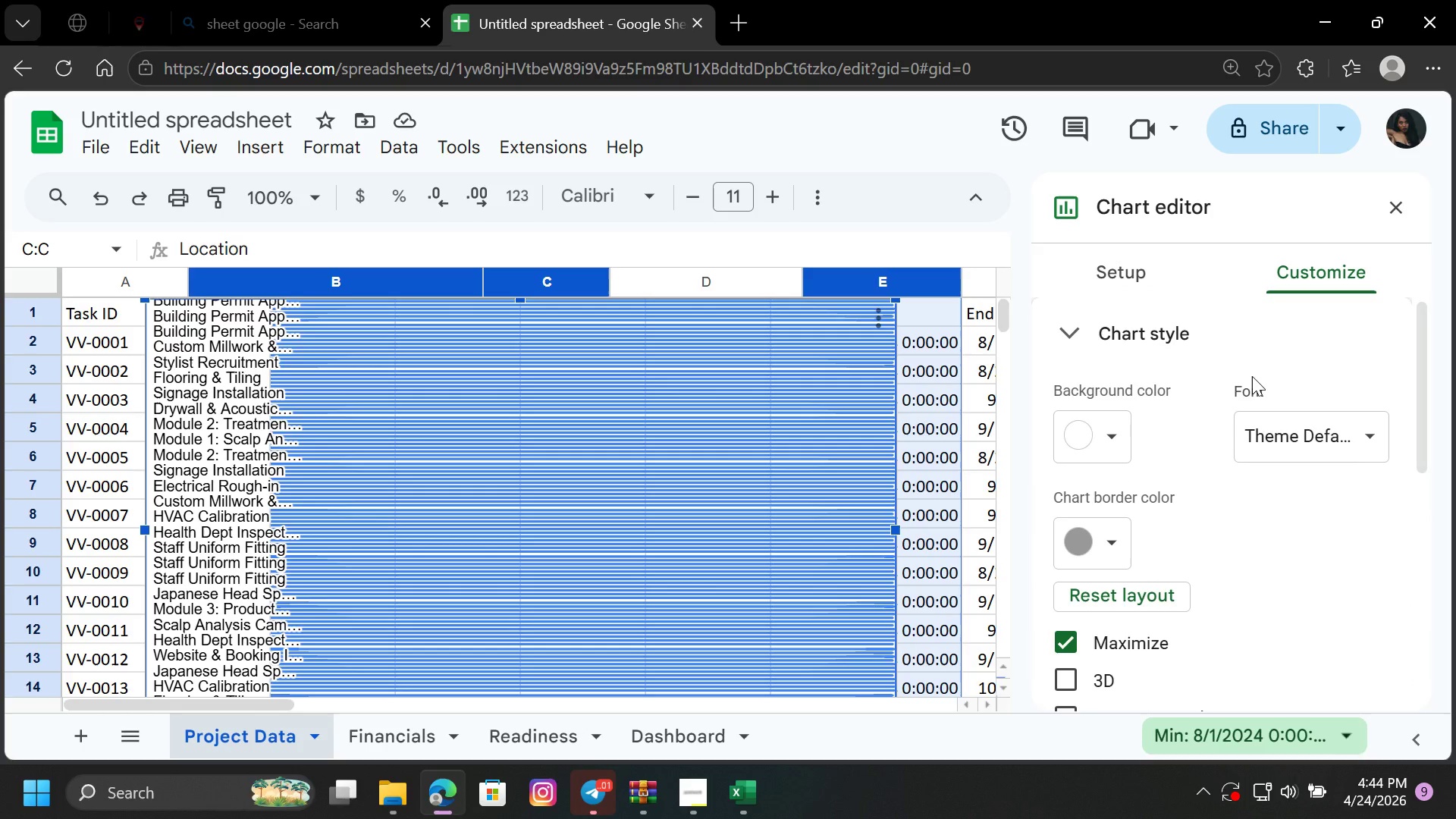 
scroll: coordinate [1252, 376], scroll_direction: up, amount: 2.0
 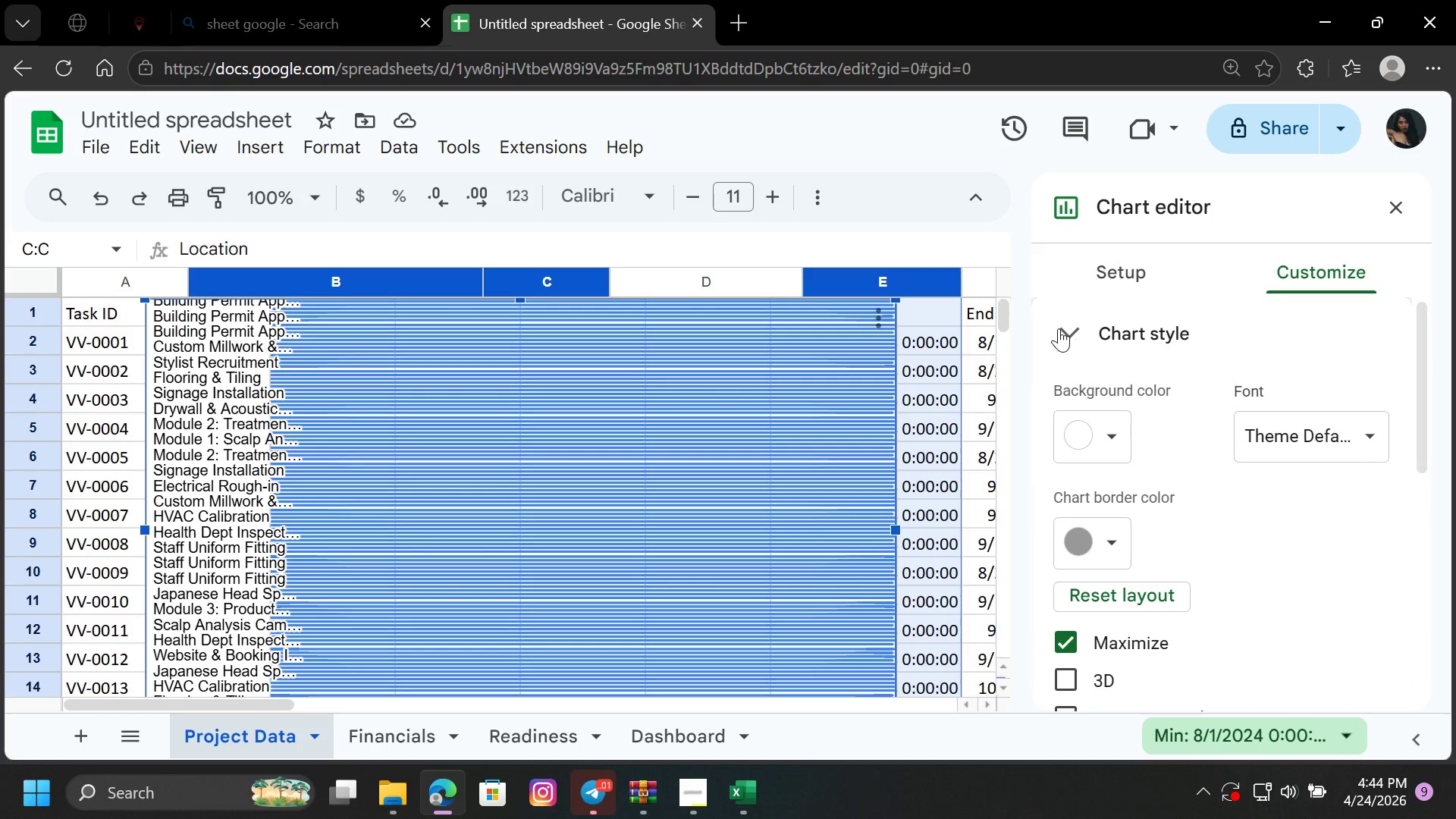 
left_click([1059, 328])
 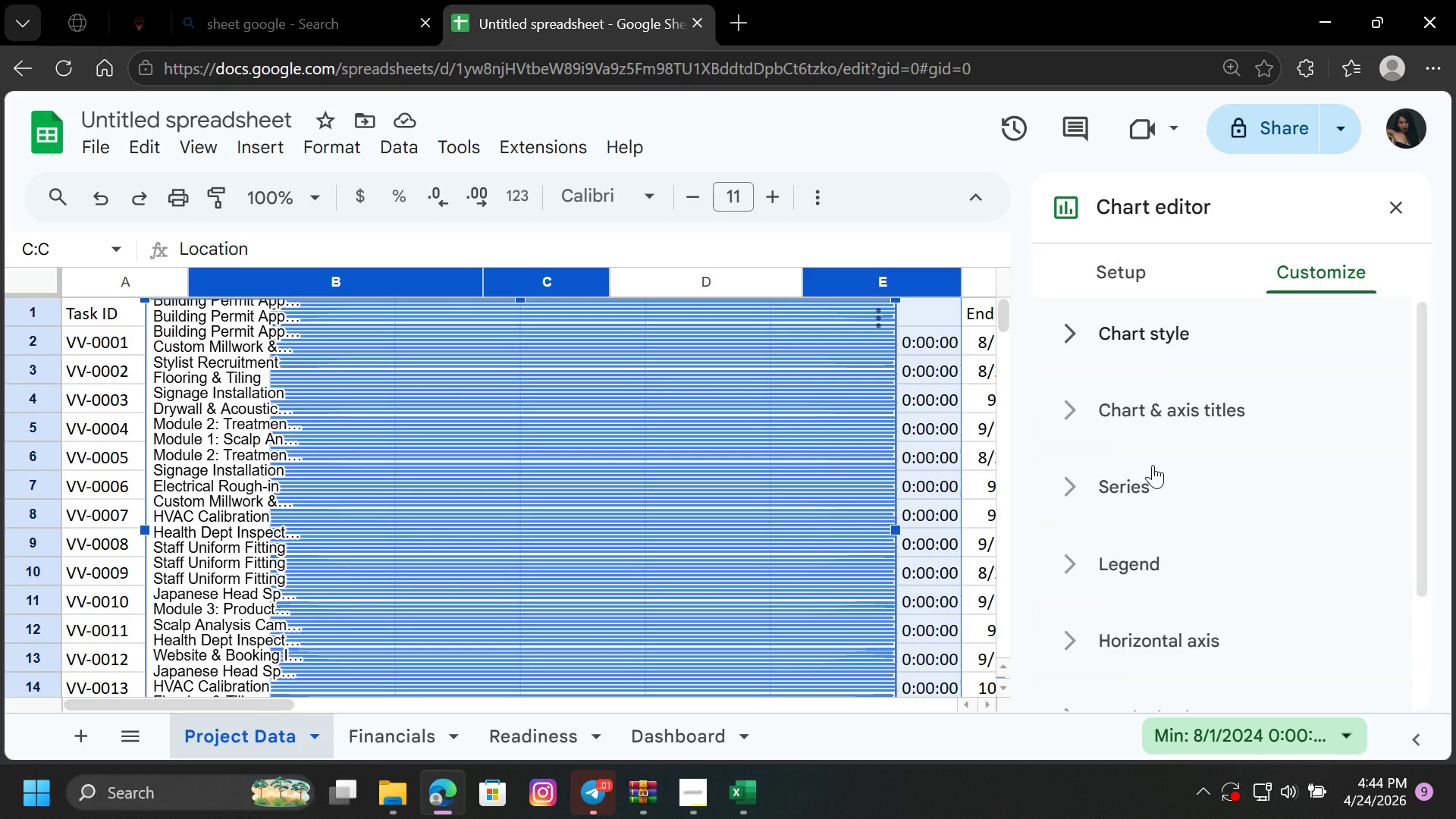 
left_click([1151, 472])
 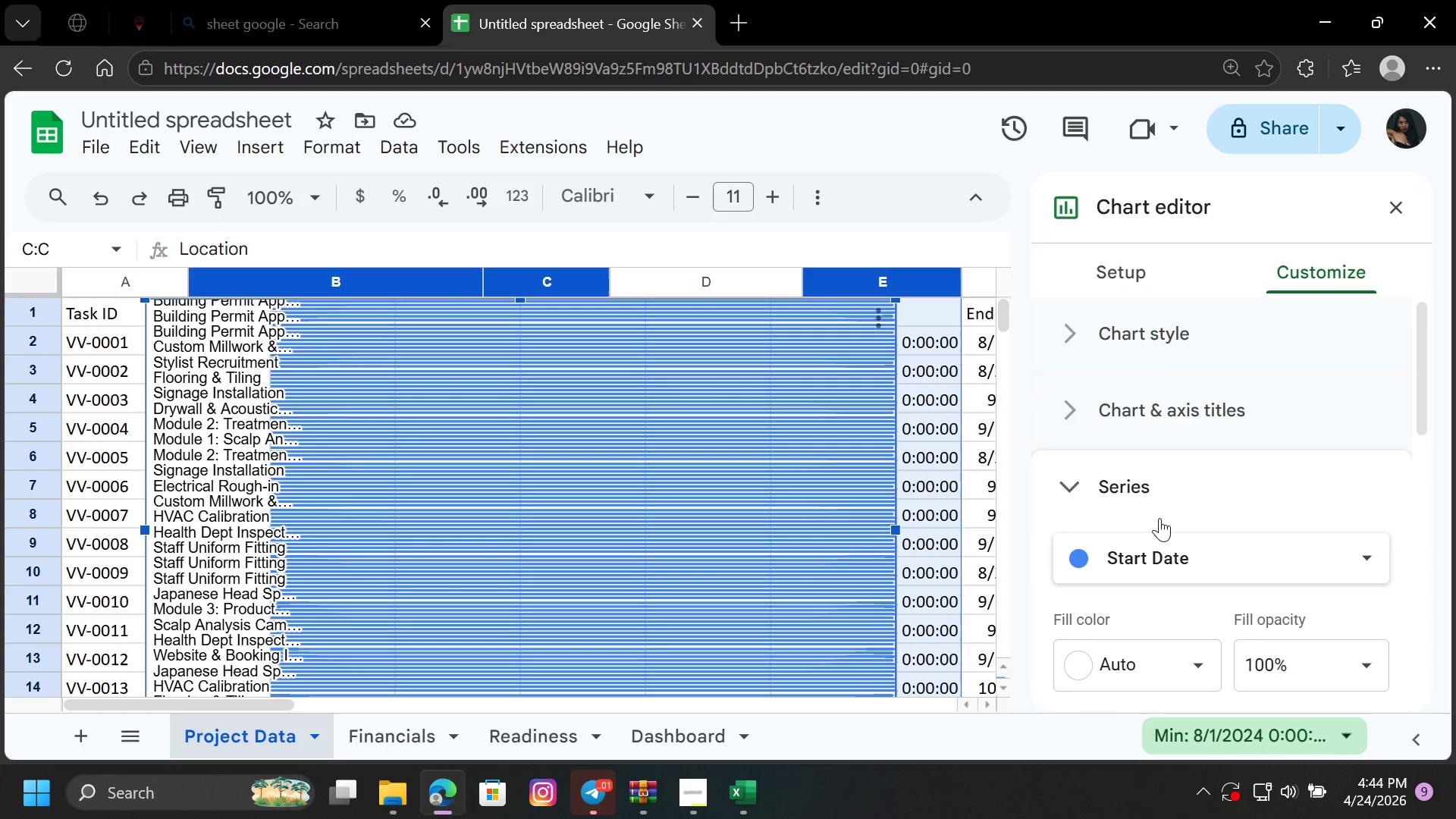 
scroll: coordinate [1154, 535], scroll_direction: down, amount: 2.0
 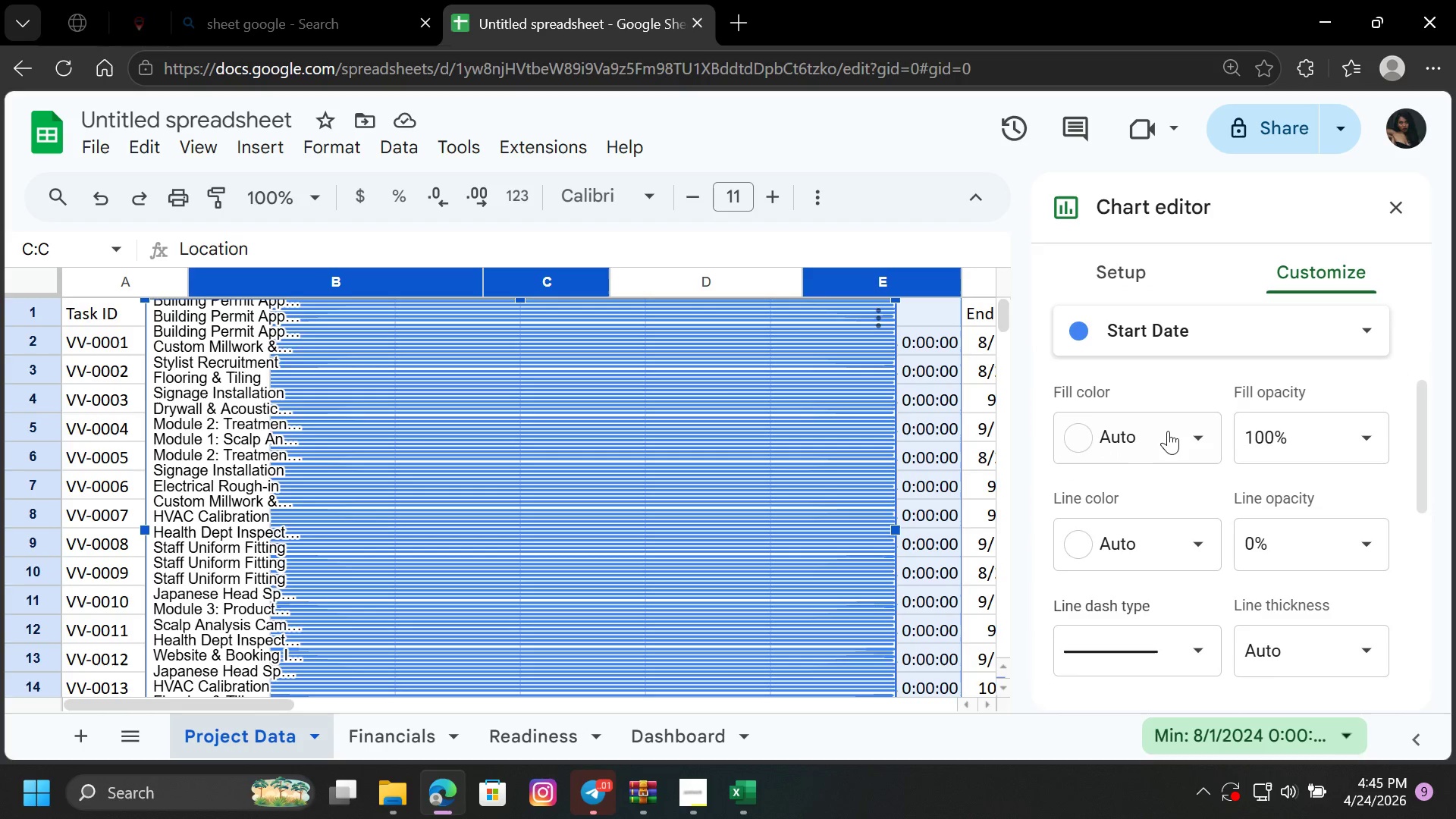 
left_click([1158, 431])
 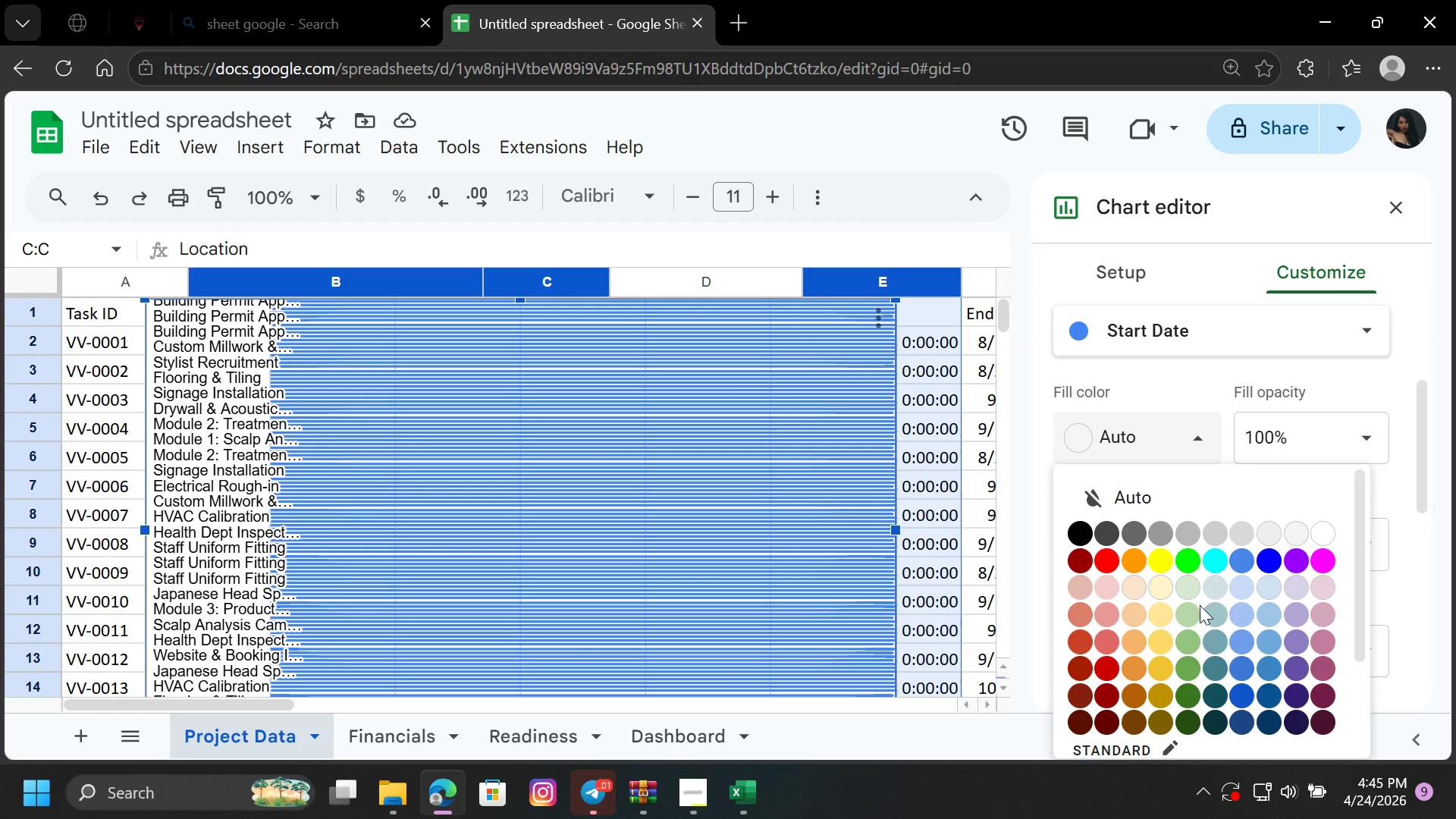 
scroll: coordinate [1197, 626], scroll_direction: down, amount: 2.0
 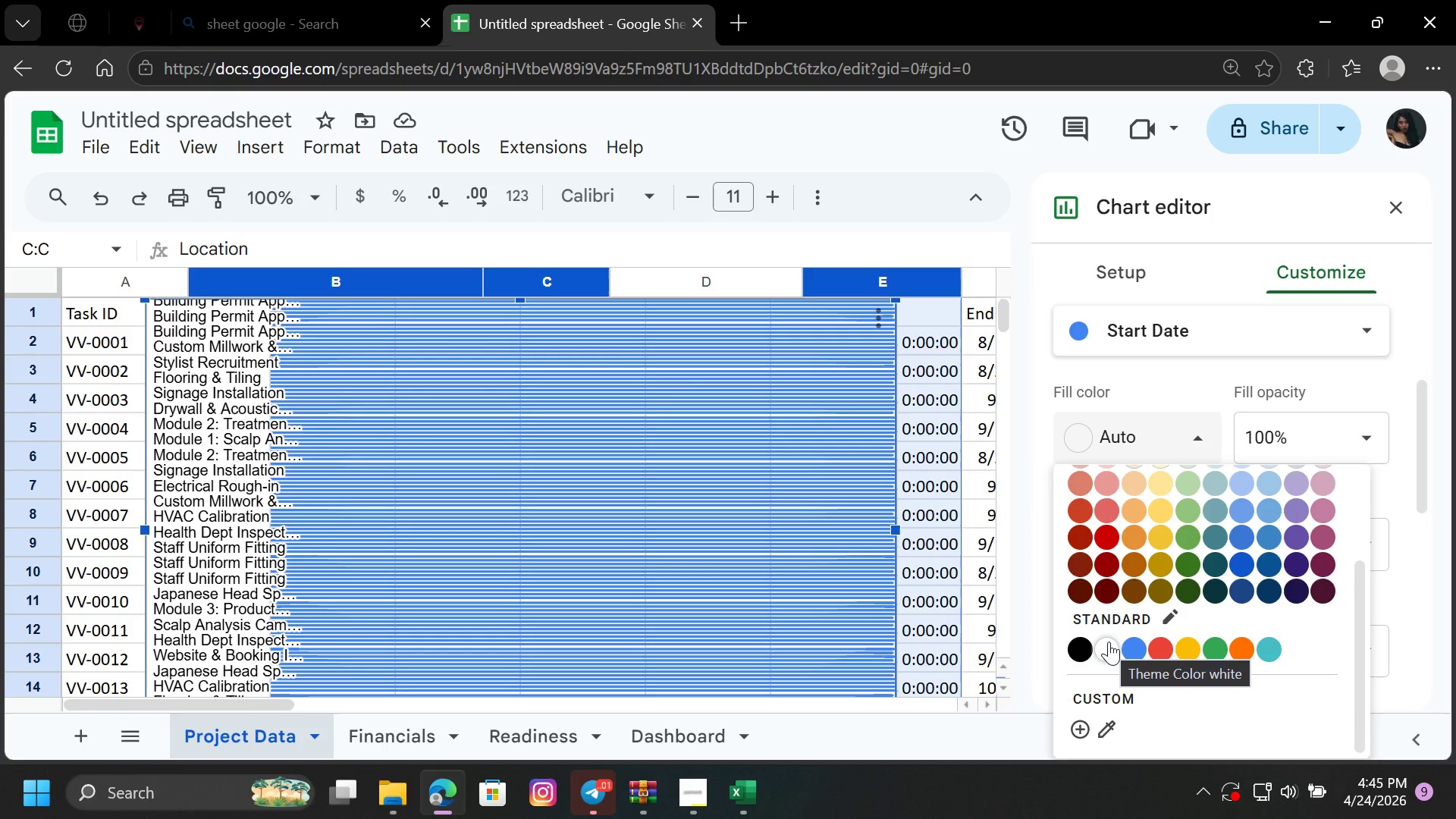 
scroll: coordinate [1109, 642], scroll_direction: up, amount: 2.0
 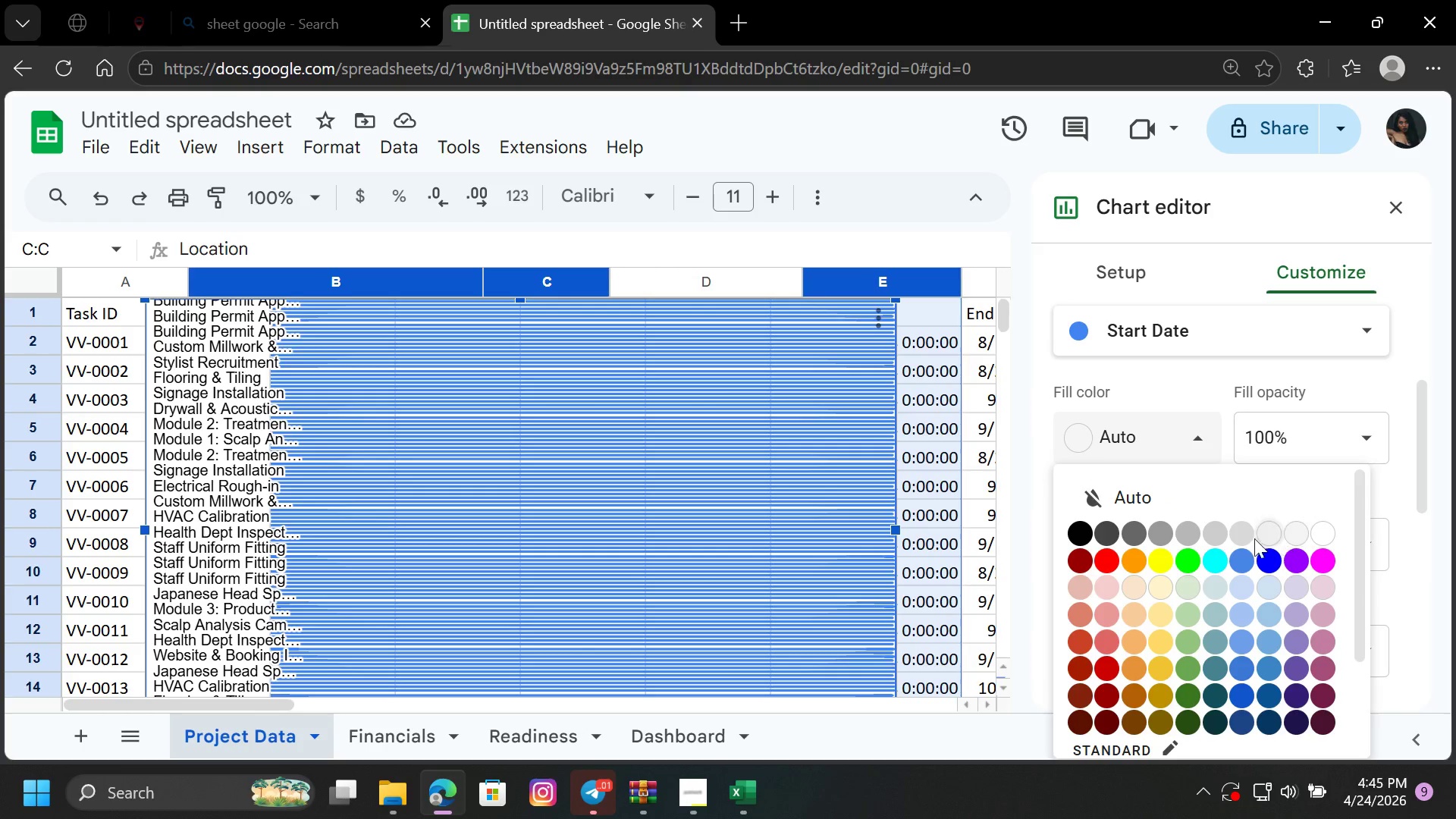 
wait(5.06)
 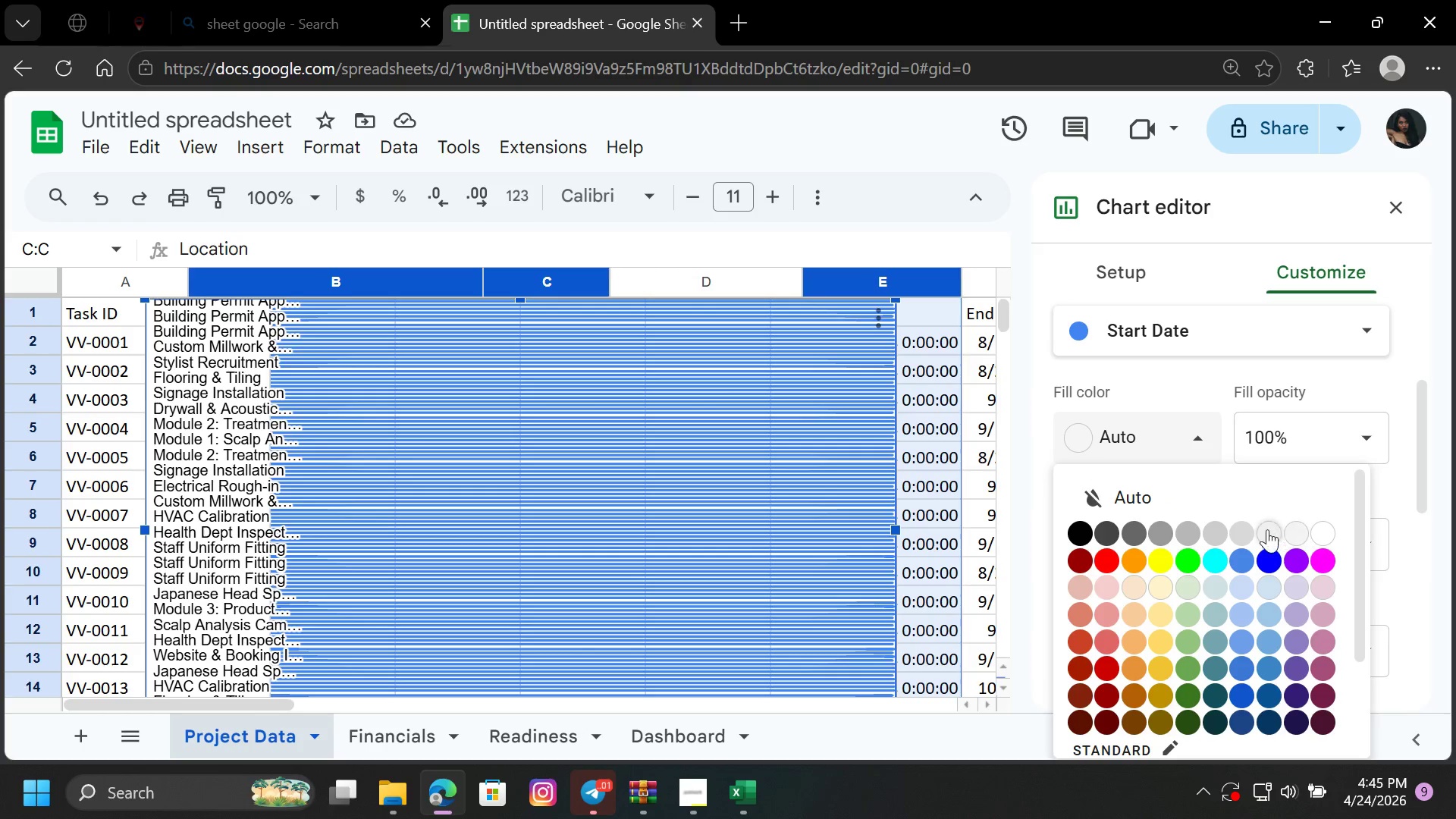 
scroll: coordinate [1131, 651], scroll_direction: down, amount: 2.0
 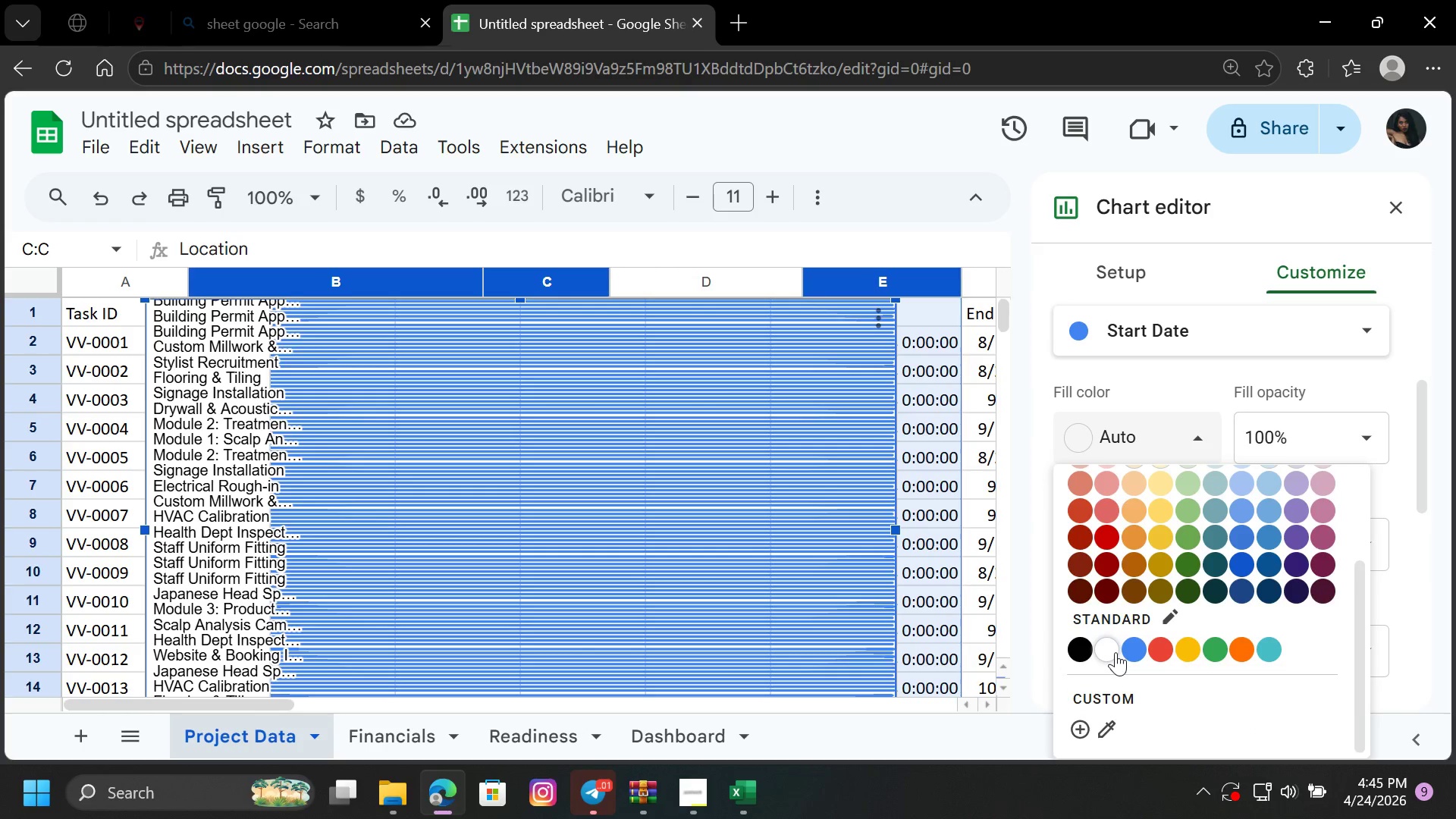 
scroll: coordinate [1116, 652], scroll_direction: up, amount: 2.0
 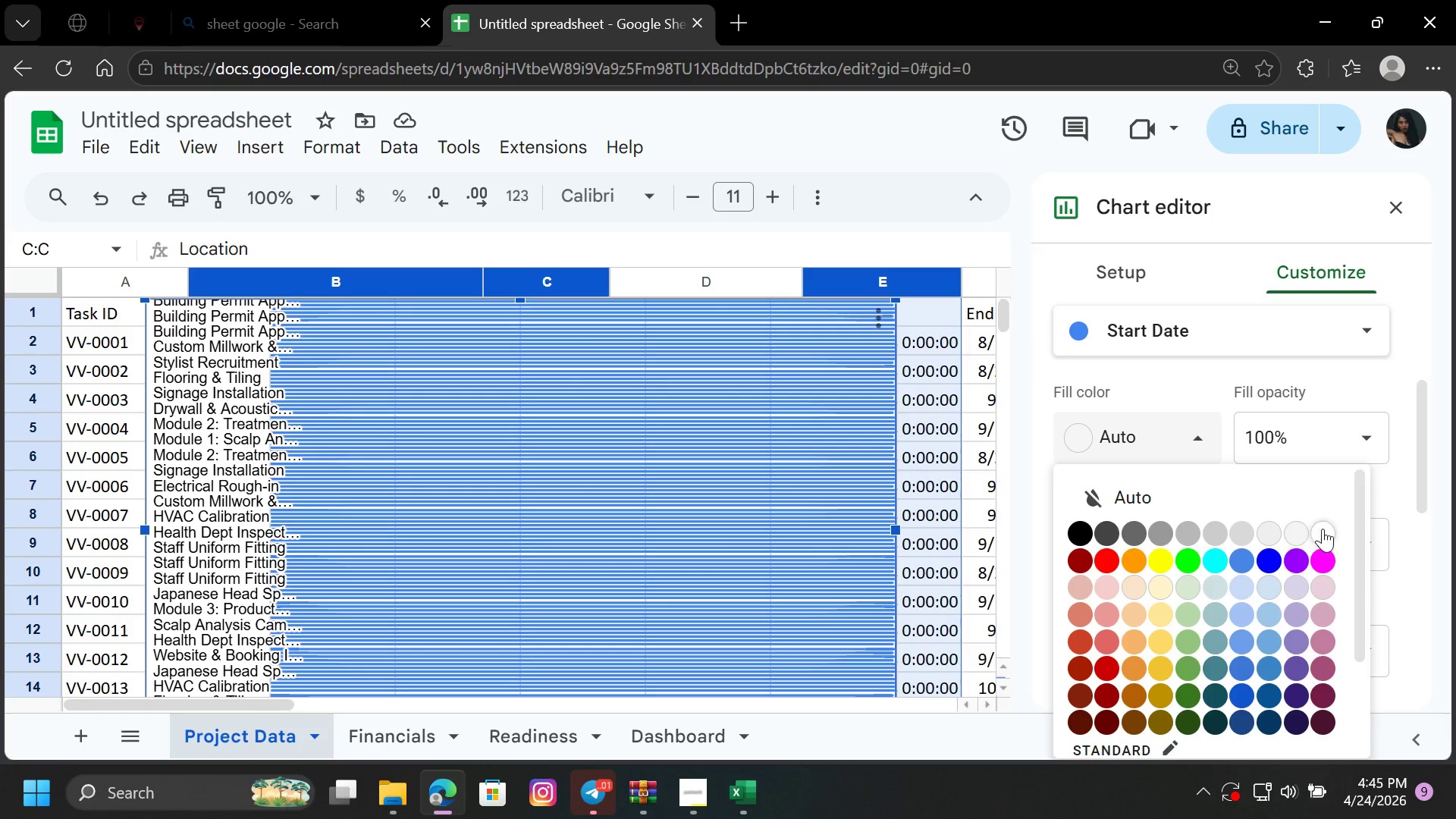 
left_click([1323, 529])
 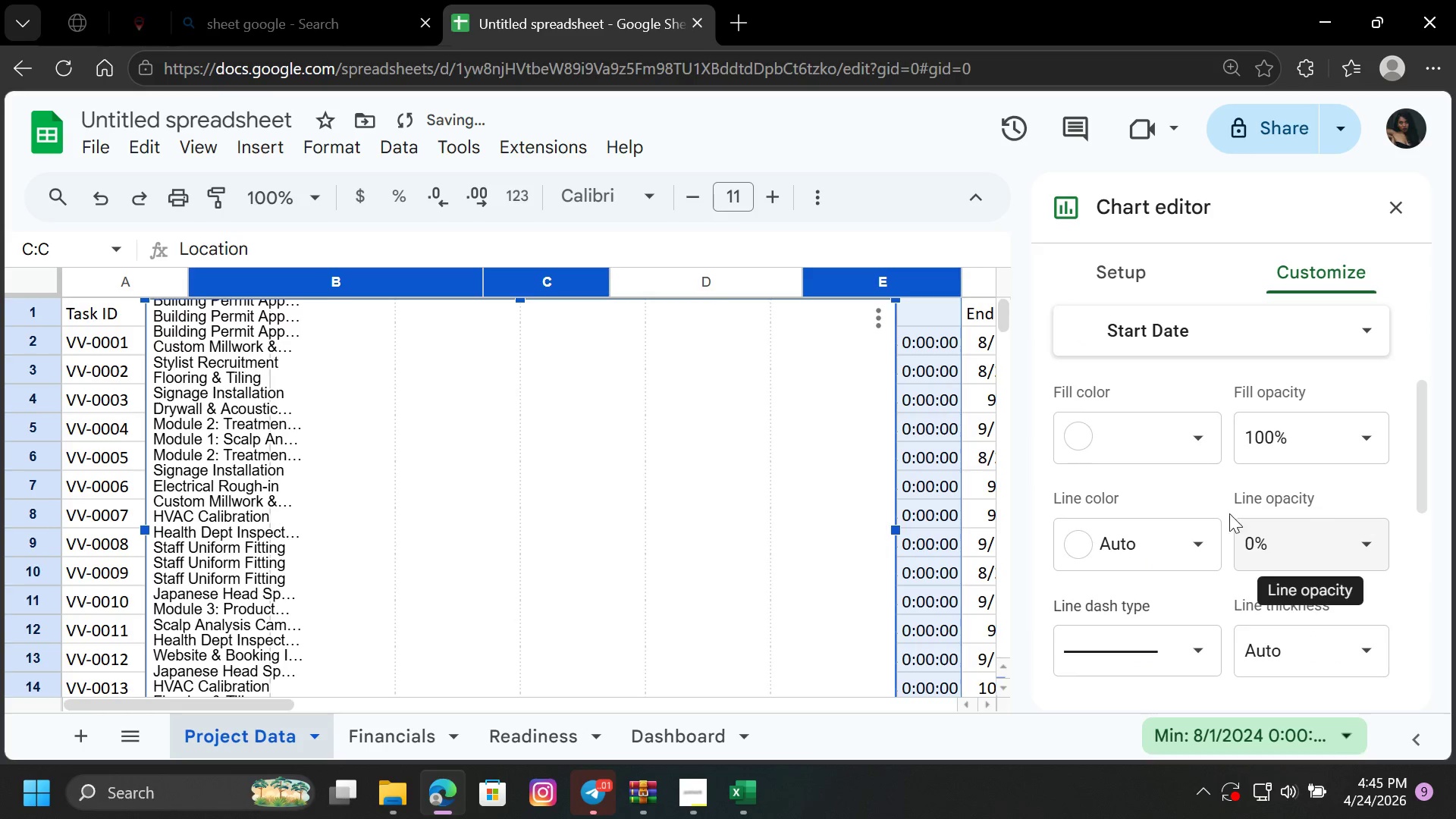 
left_click([1211, 444])
 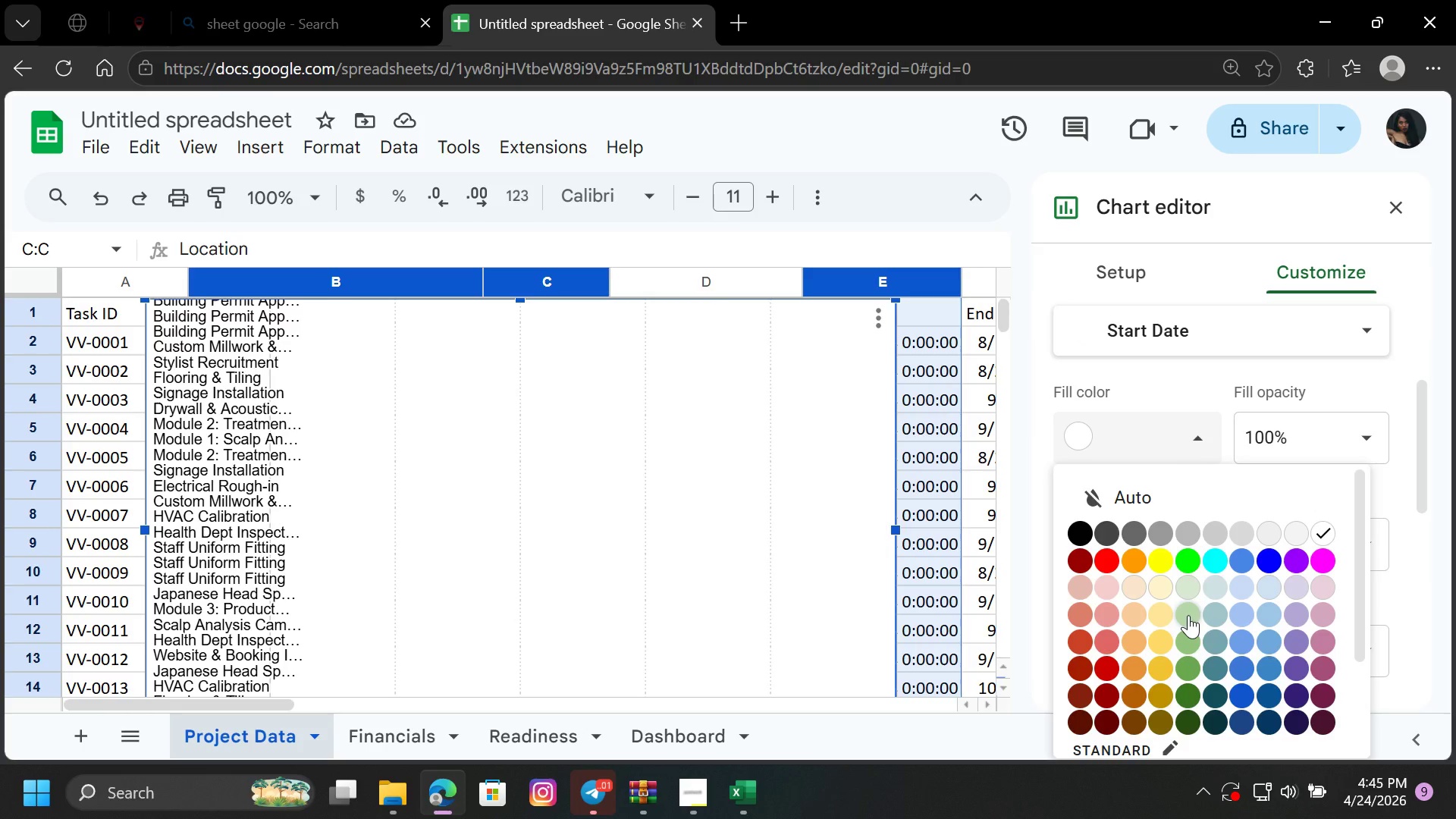 
scroll: coordinate [1307, 659], scroll_direction: down, amount: 2.0
 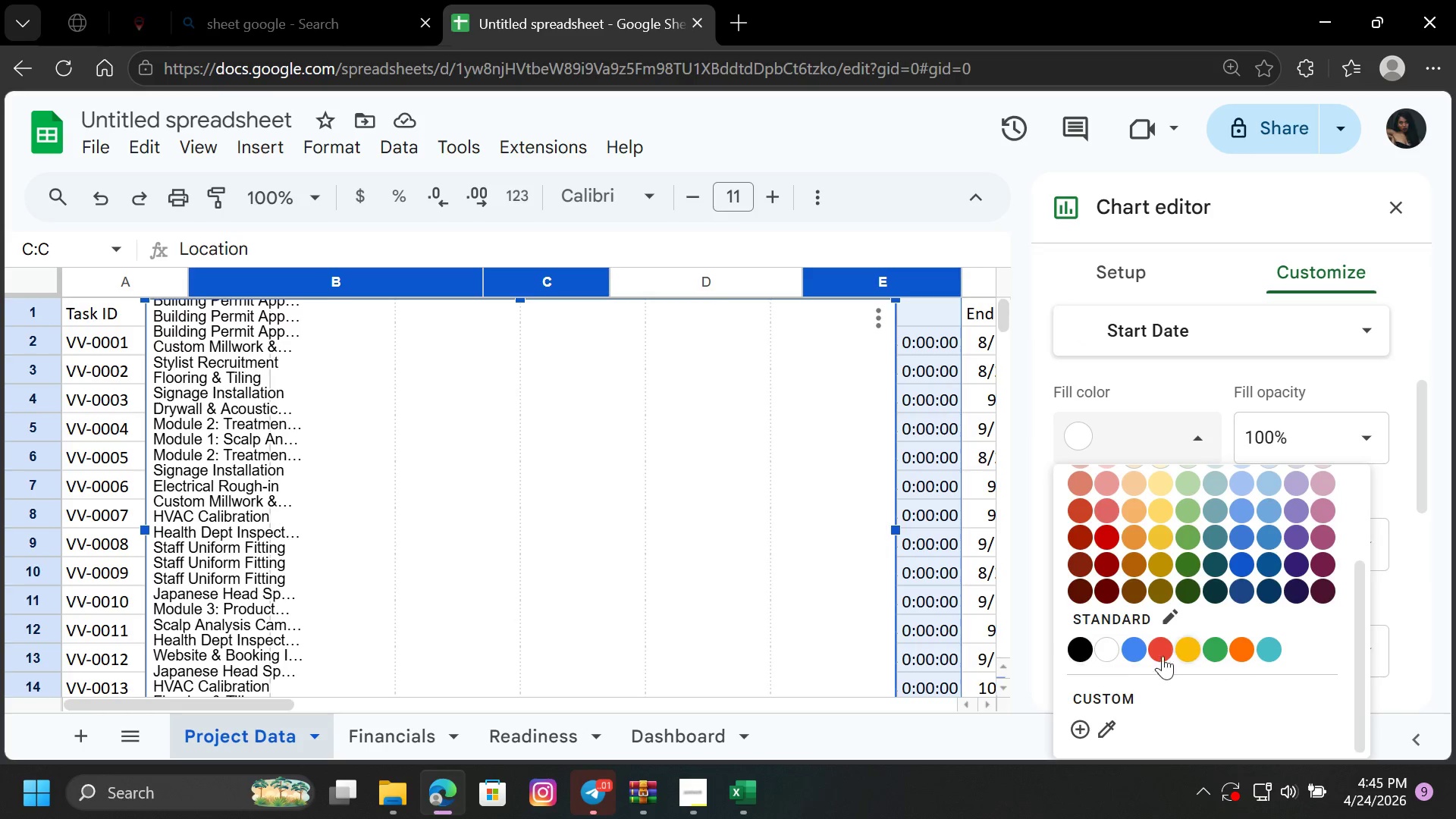 
mouse_move([1103, 675])
 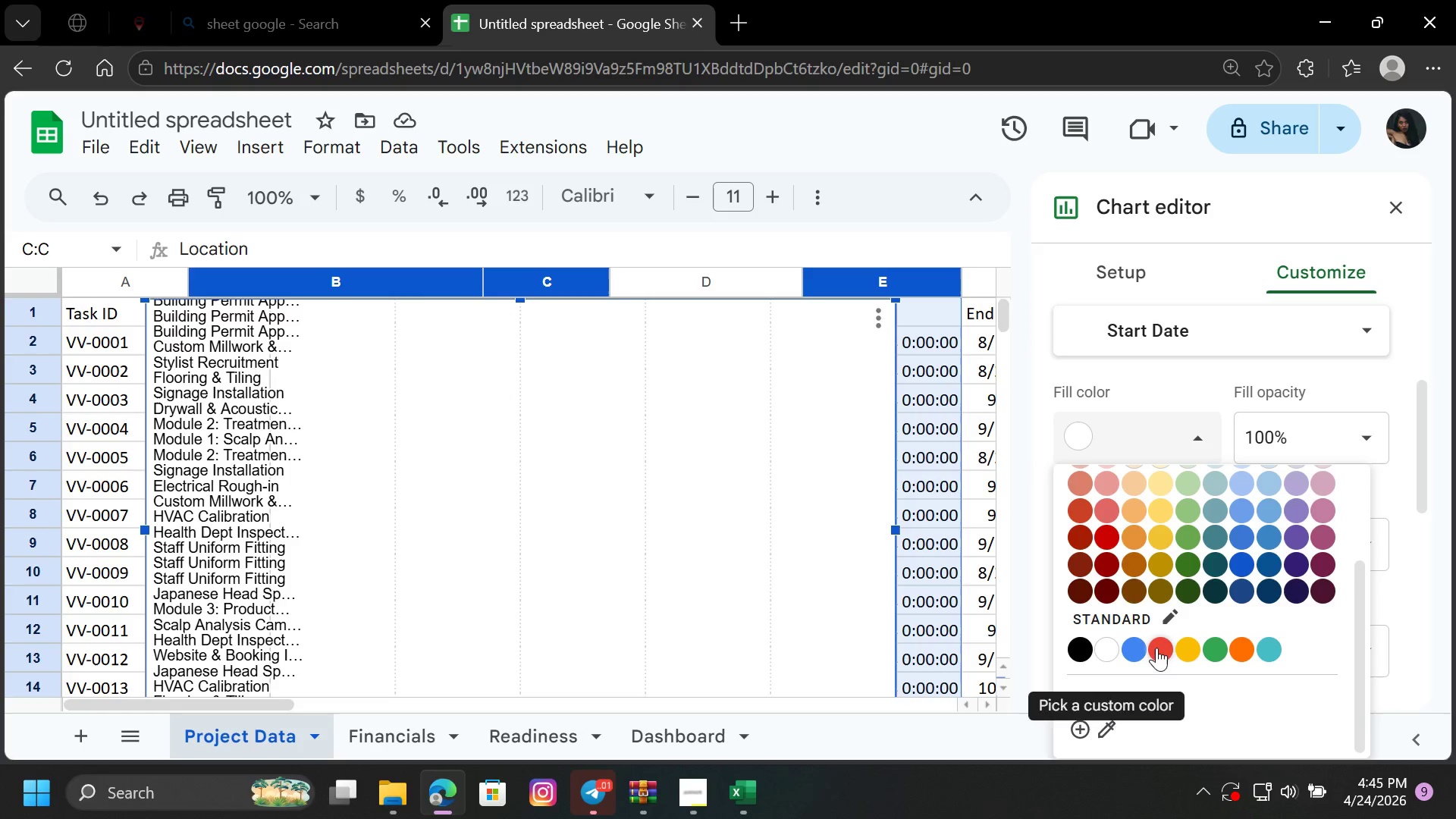 
left_click([1163, 614])
 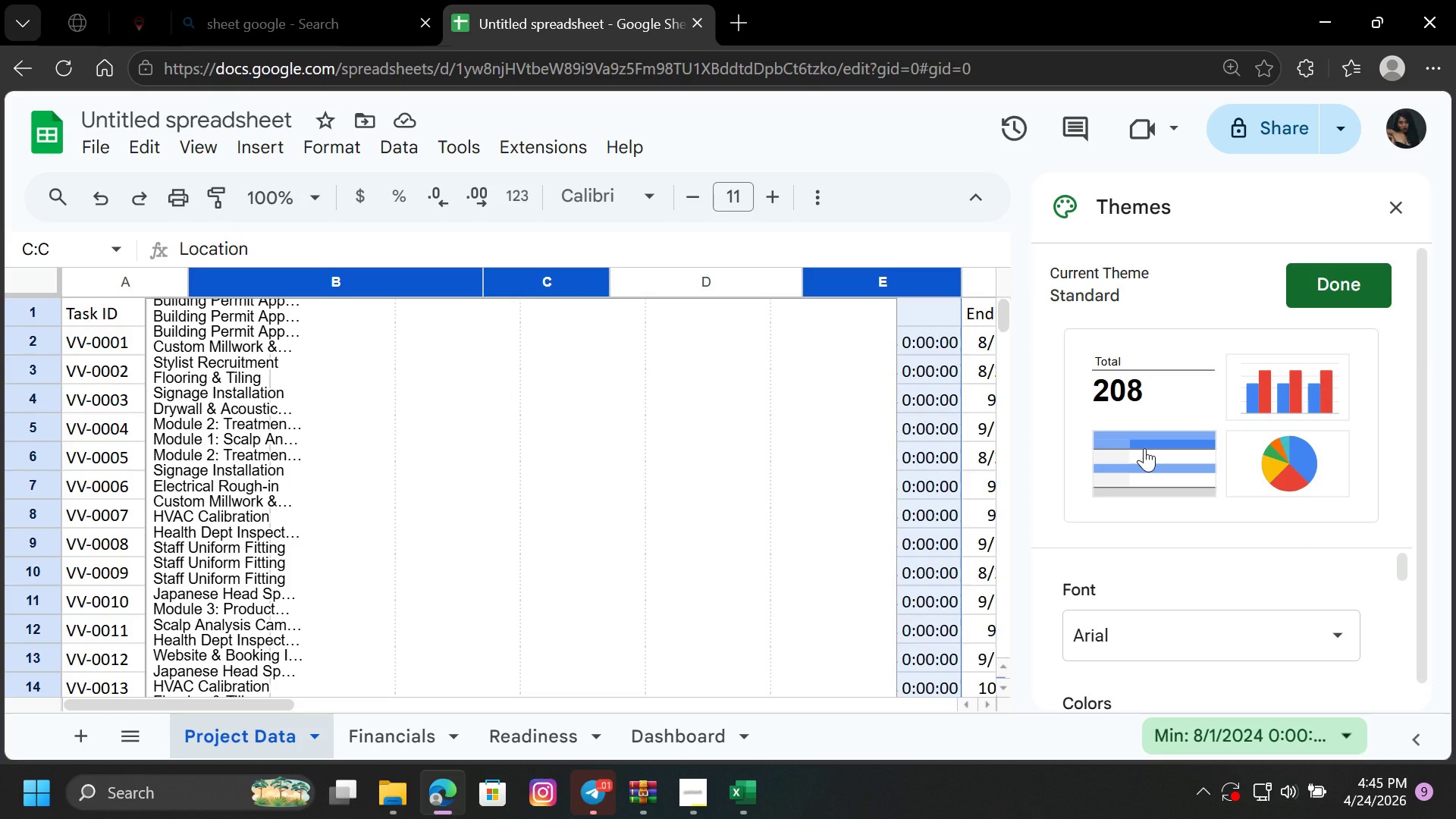 
left_click([1144, 448])
 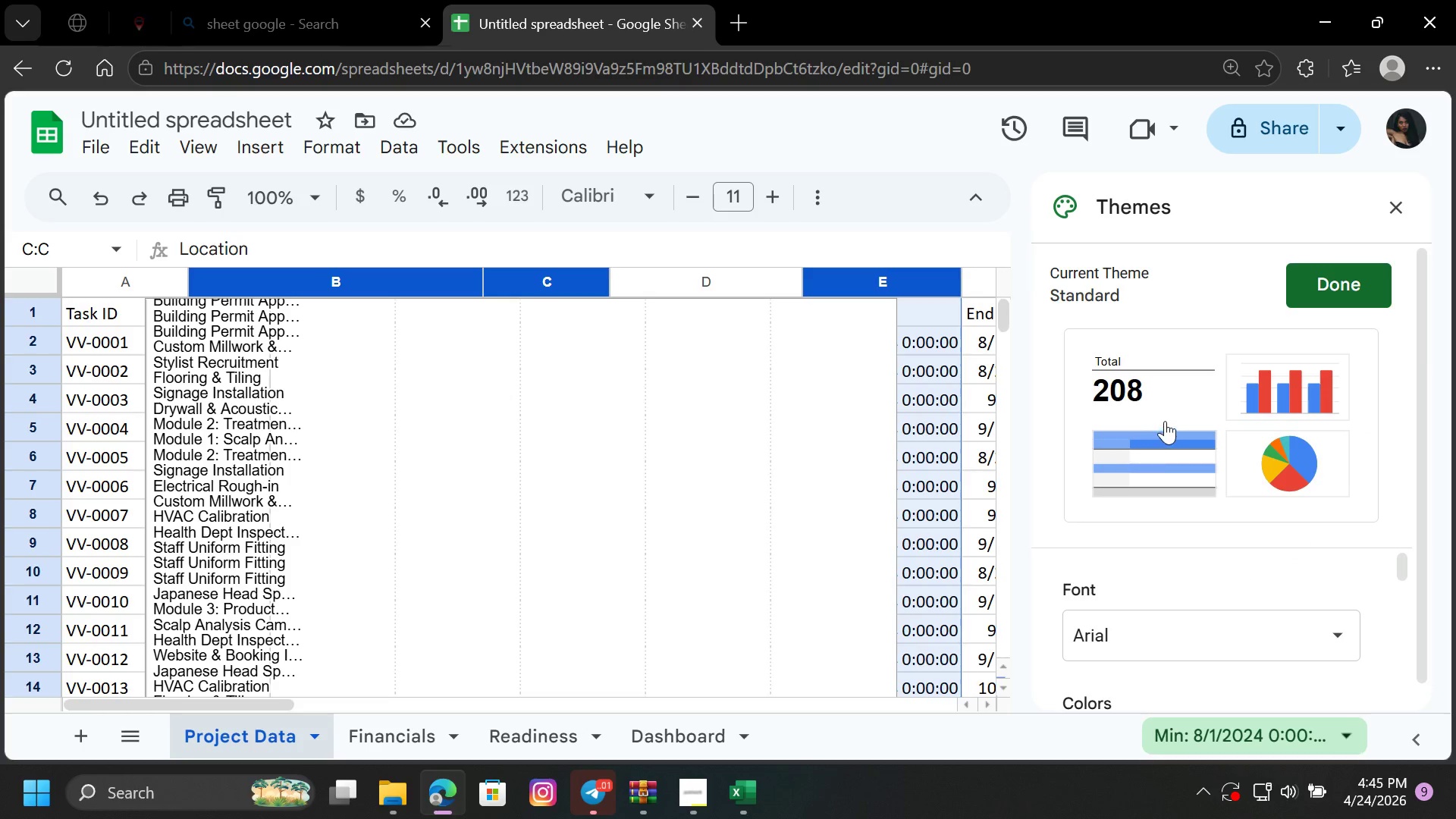 
scroll: coordinate [1165, 421], scroll_direction: up, amount: 2.0
 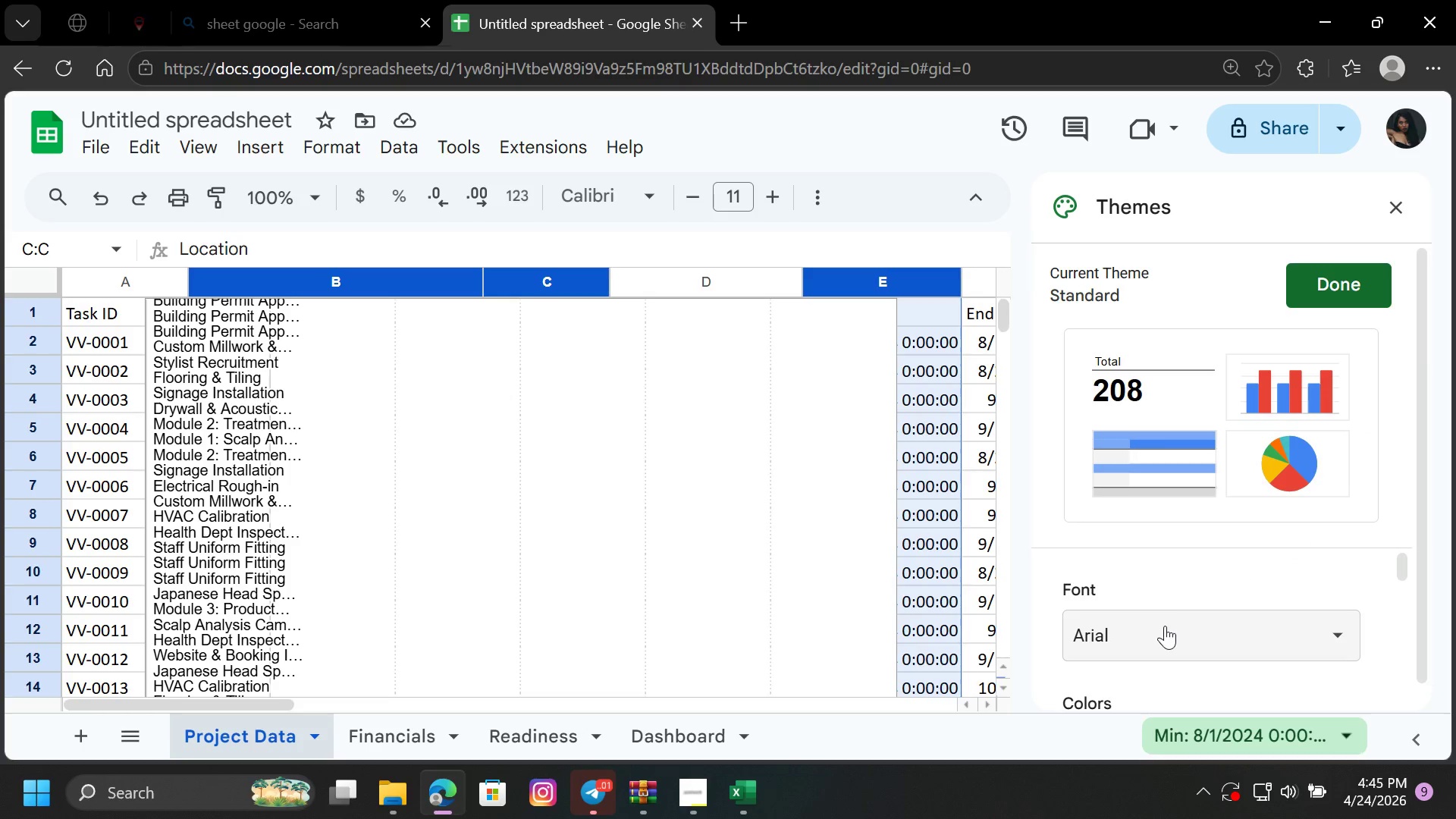 
left_click([1172, 548])
 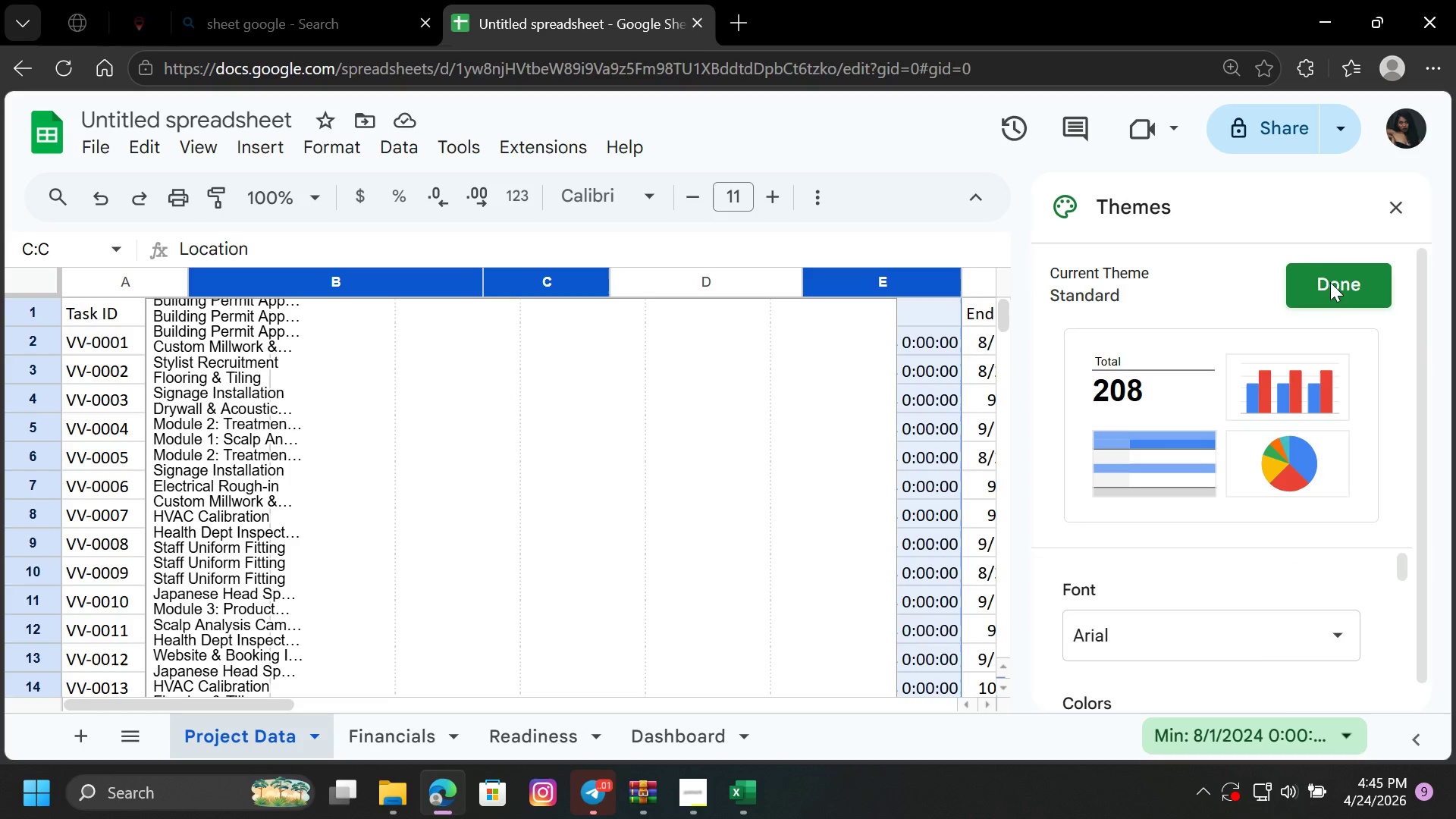 
left_click([1330, 282])
 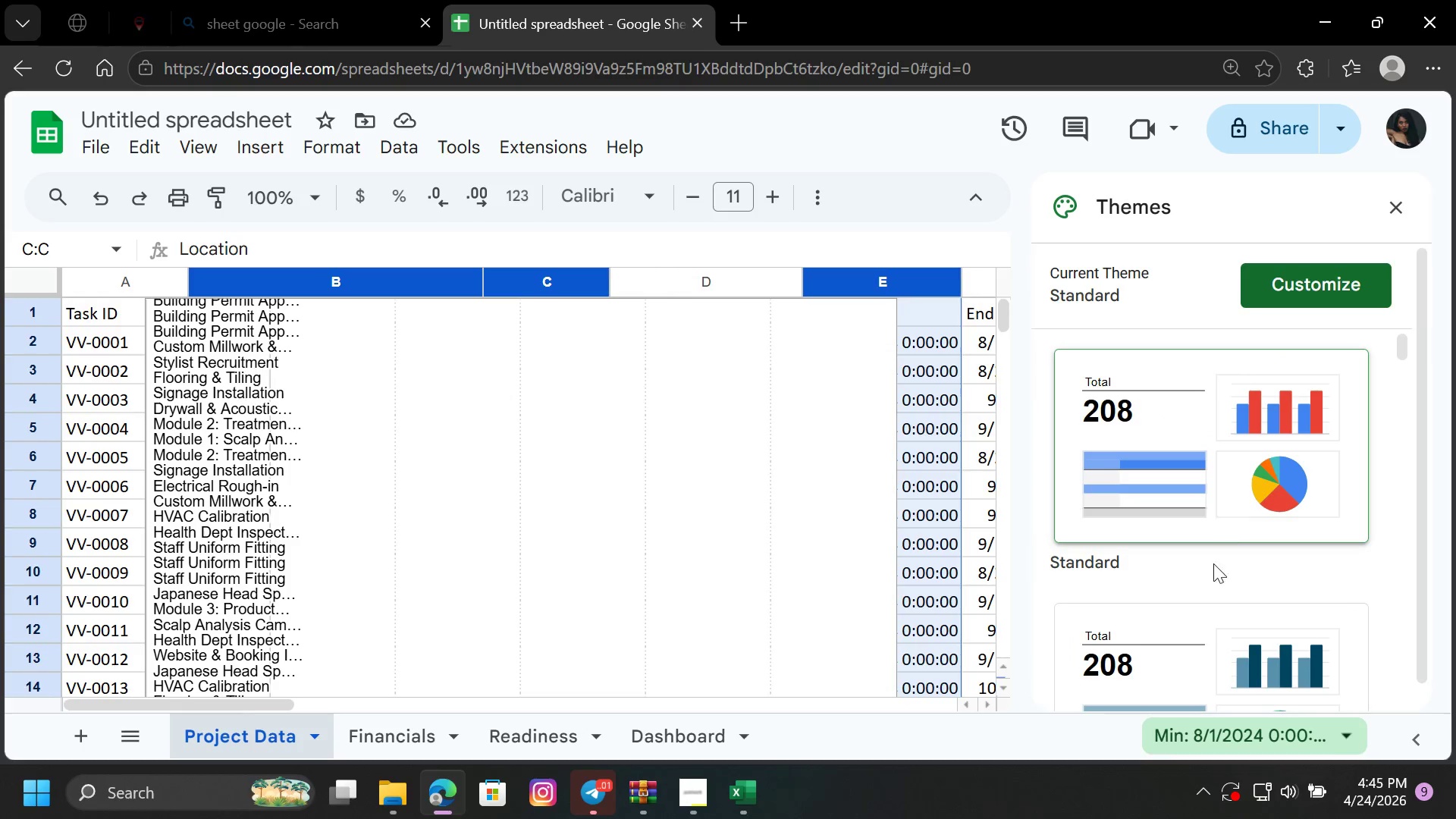 
scroll: coordinate [1177, 526], scroll_direction: down, amount: 8.0
 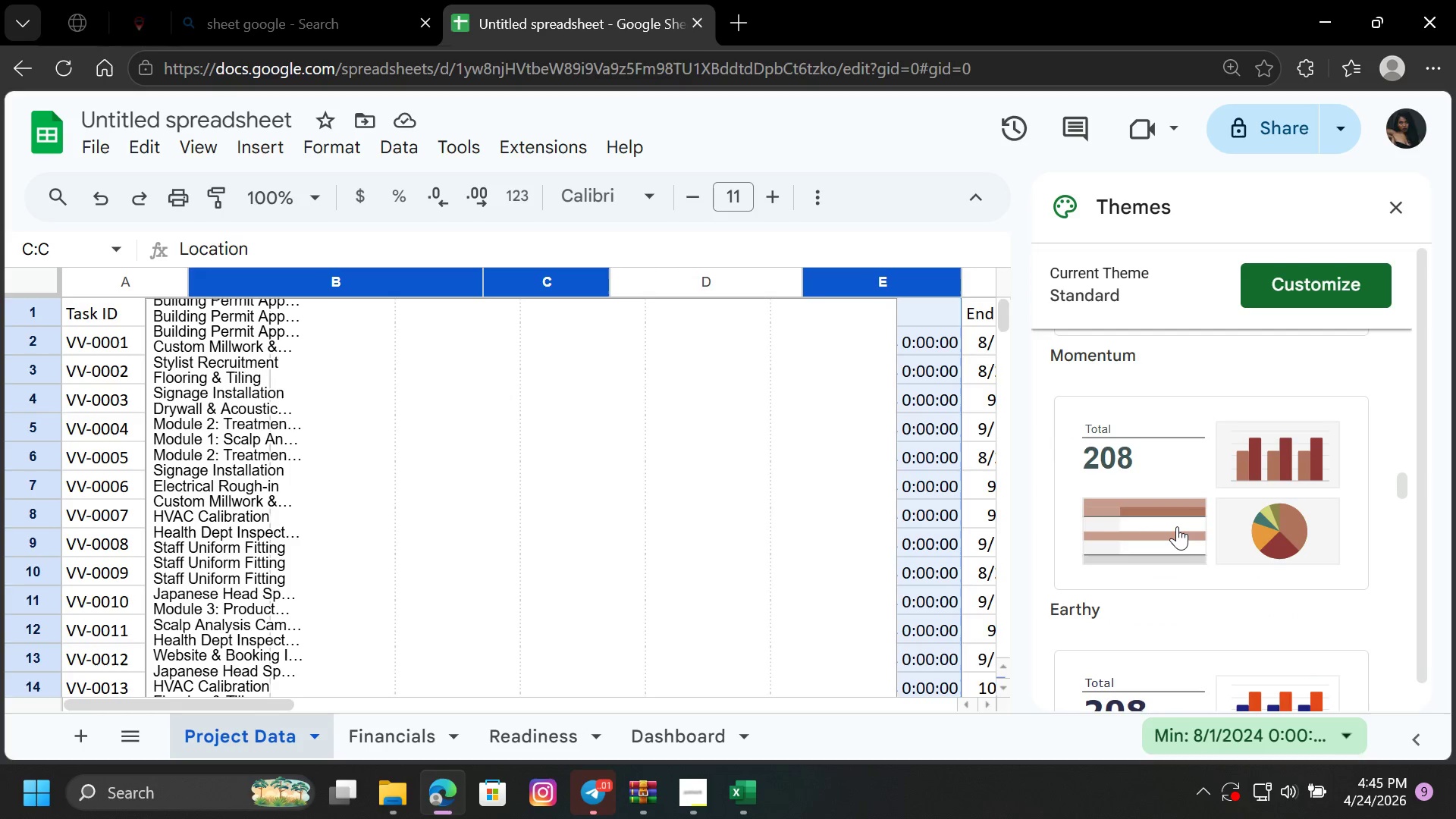 
scroll: coordinate [1177, 526], scroll_direction: up, amount: 4.0
 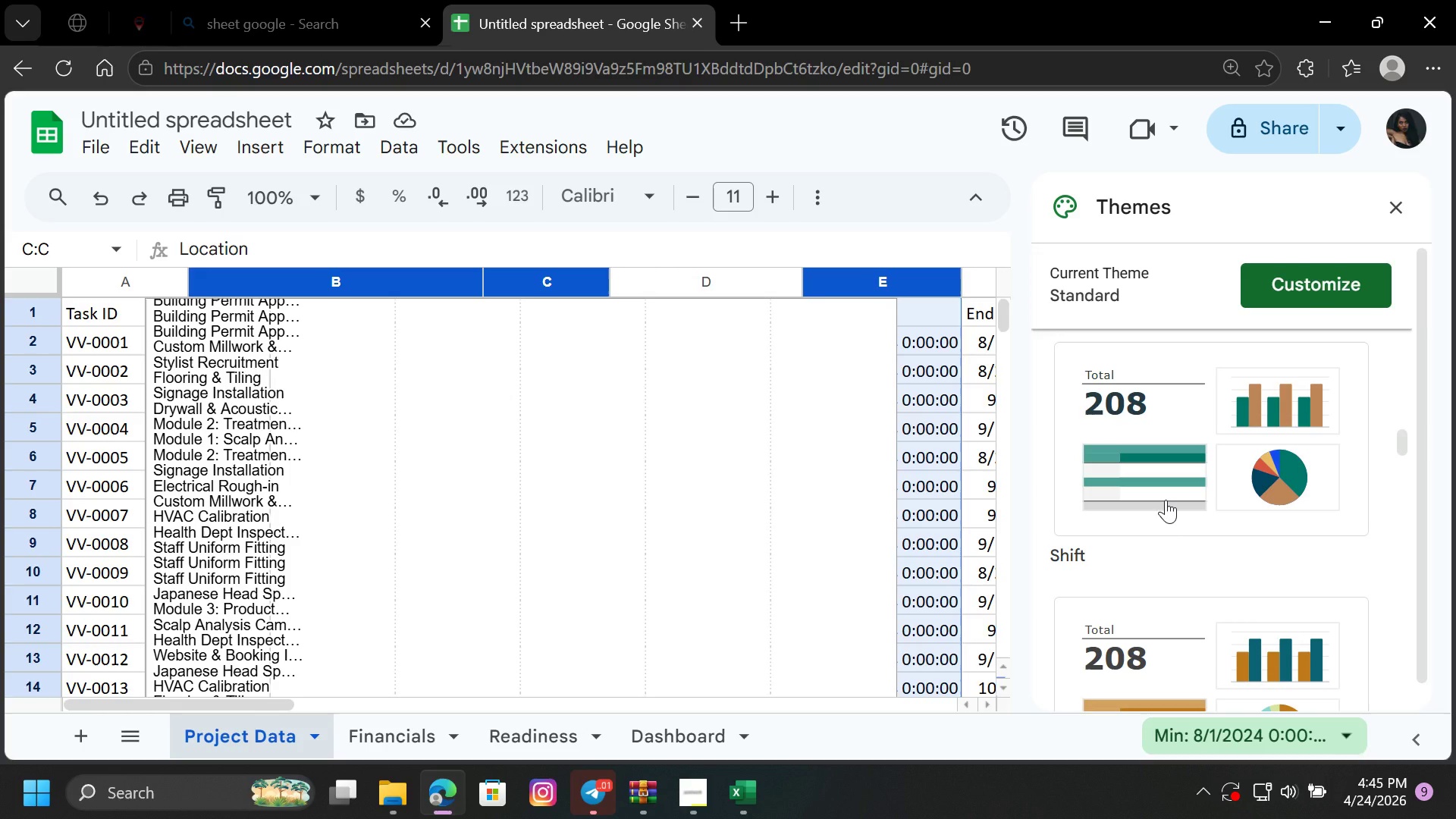 
scroll: coordinate [1166, 500], scroll_direction: down, amount: 11.0
 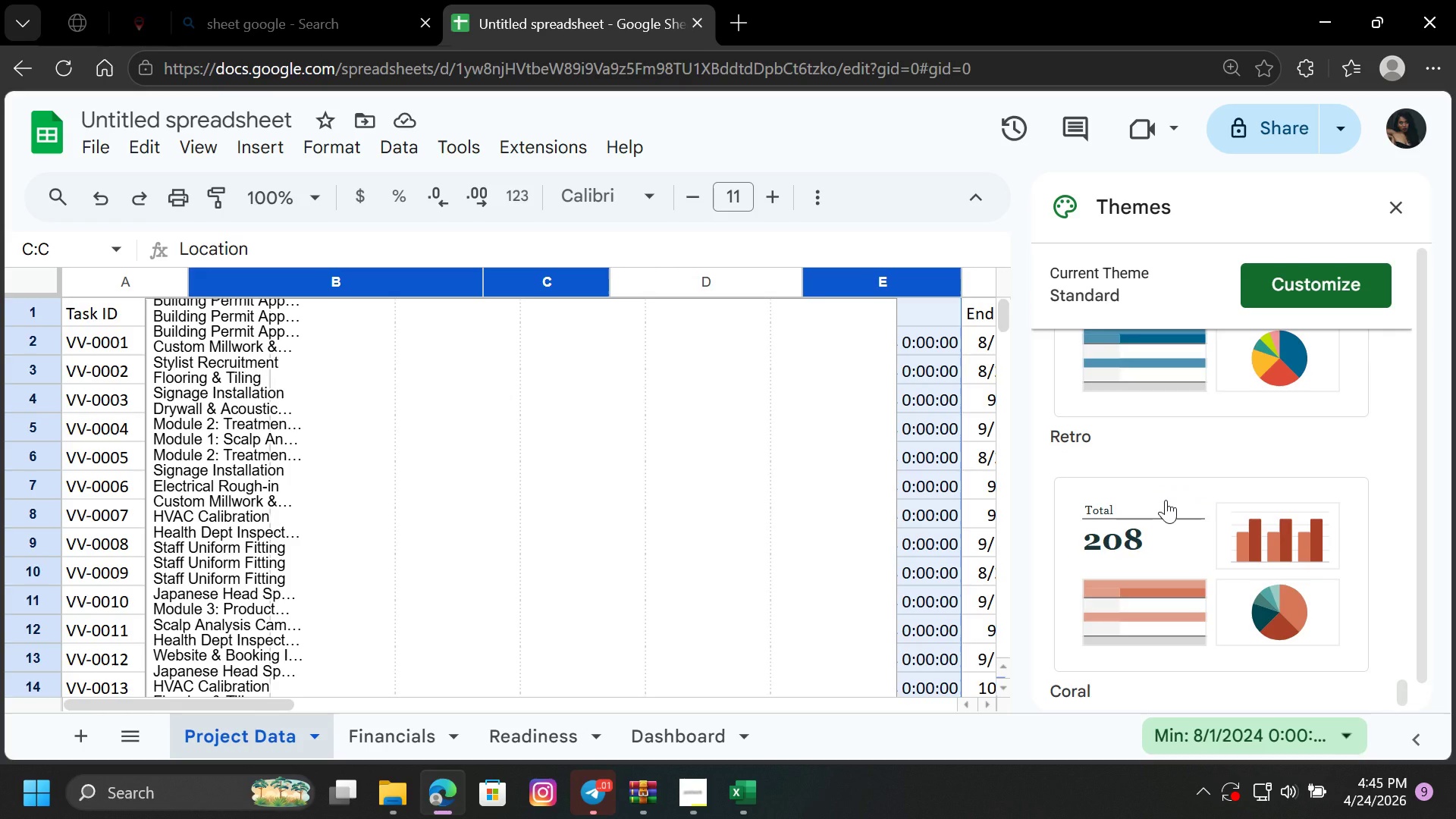 
scroll: coordinate [1163, 488], scroll_direction: up, amount: 39.0
 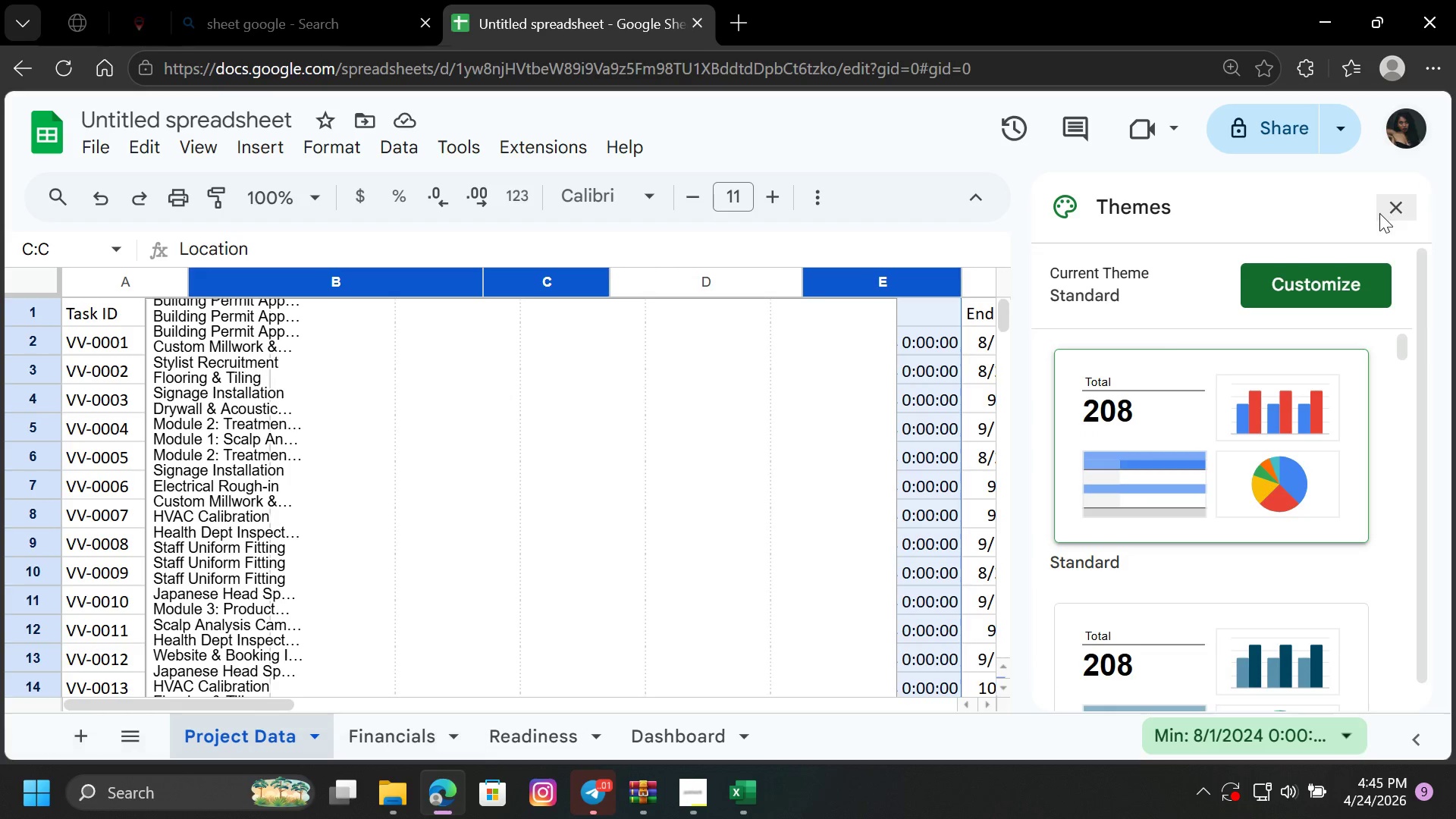 
left_click([1392, 213])
 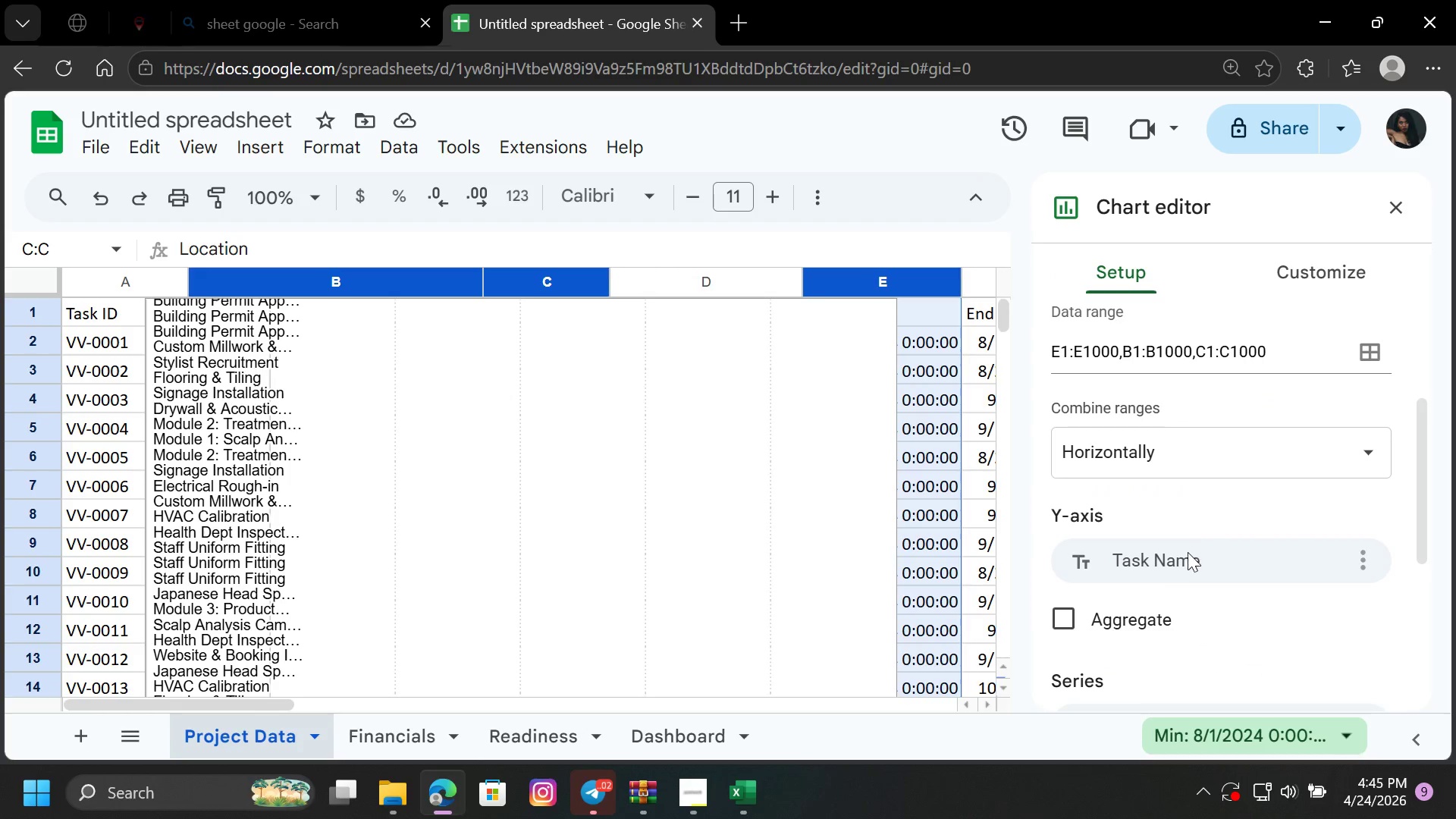 
wait(5.48)
 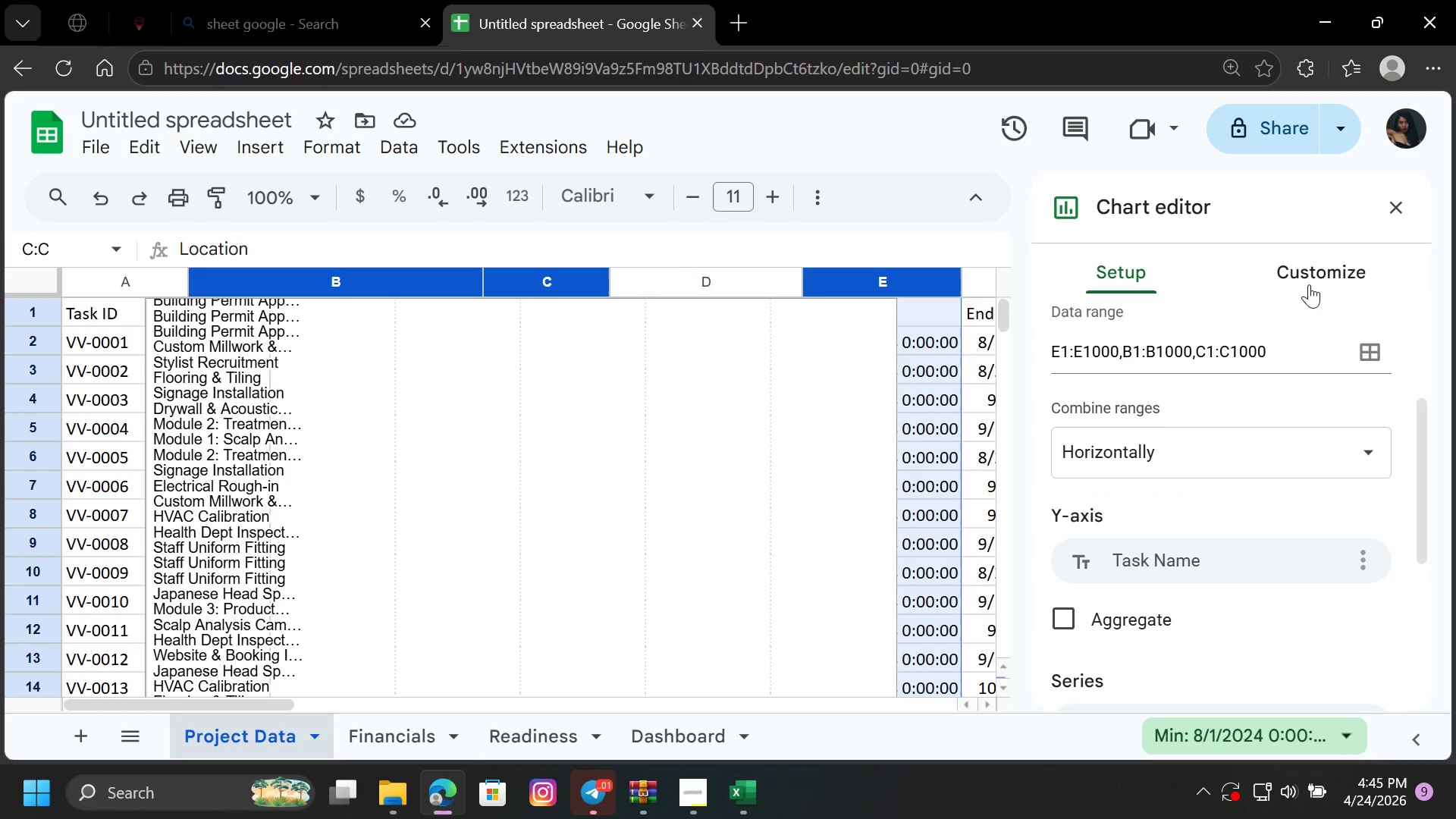 
left_click([1058, 620])
 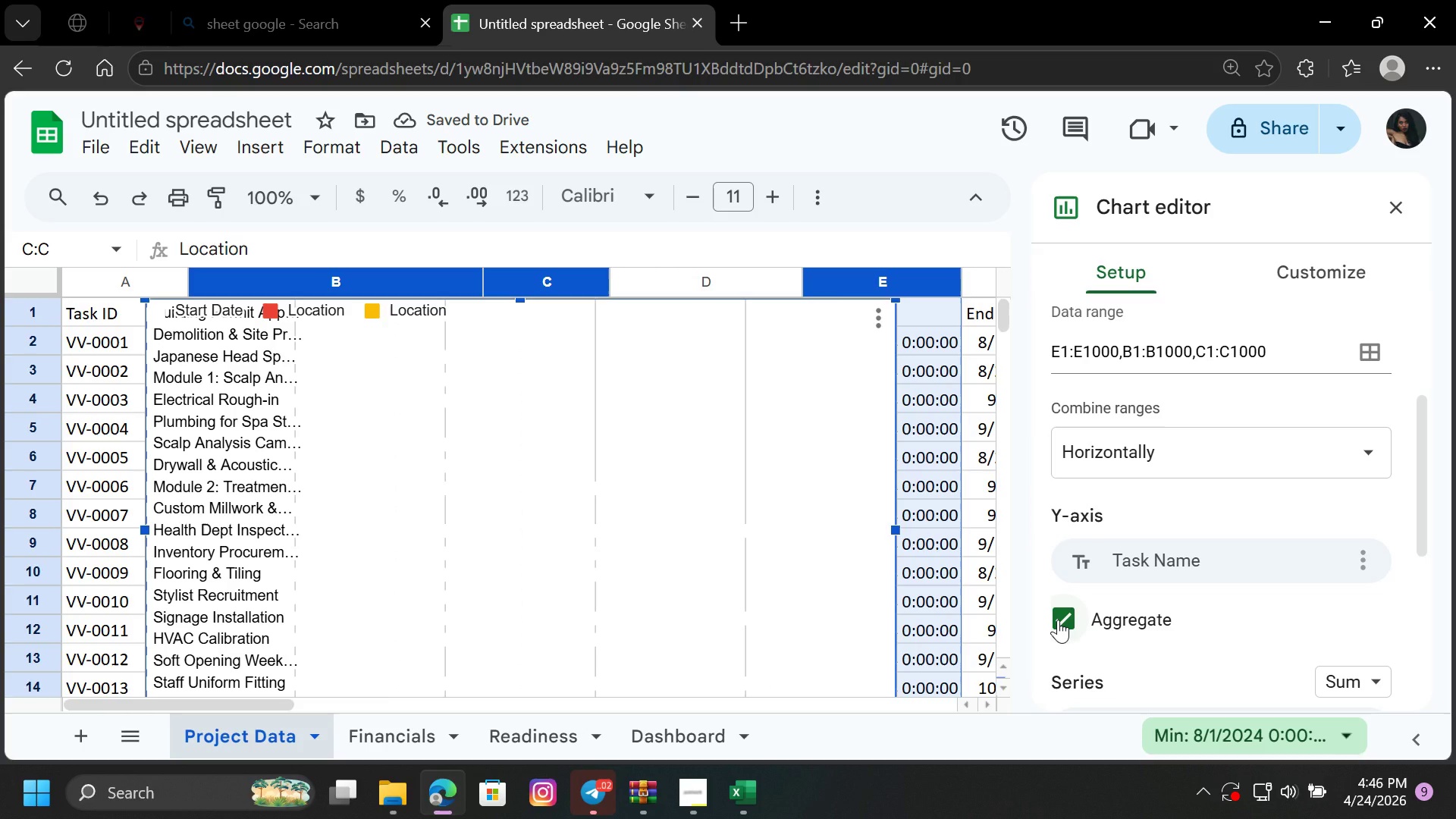 
wait(6.53)
 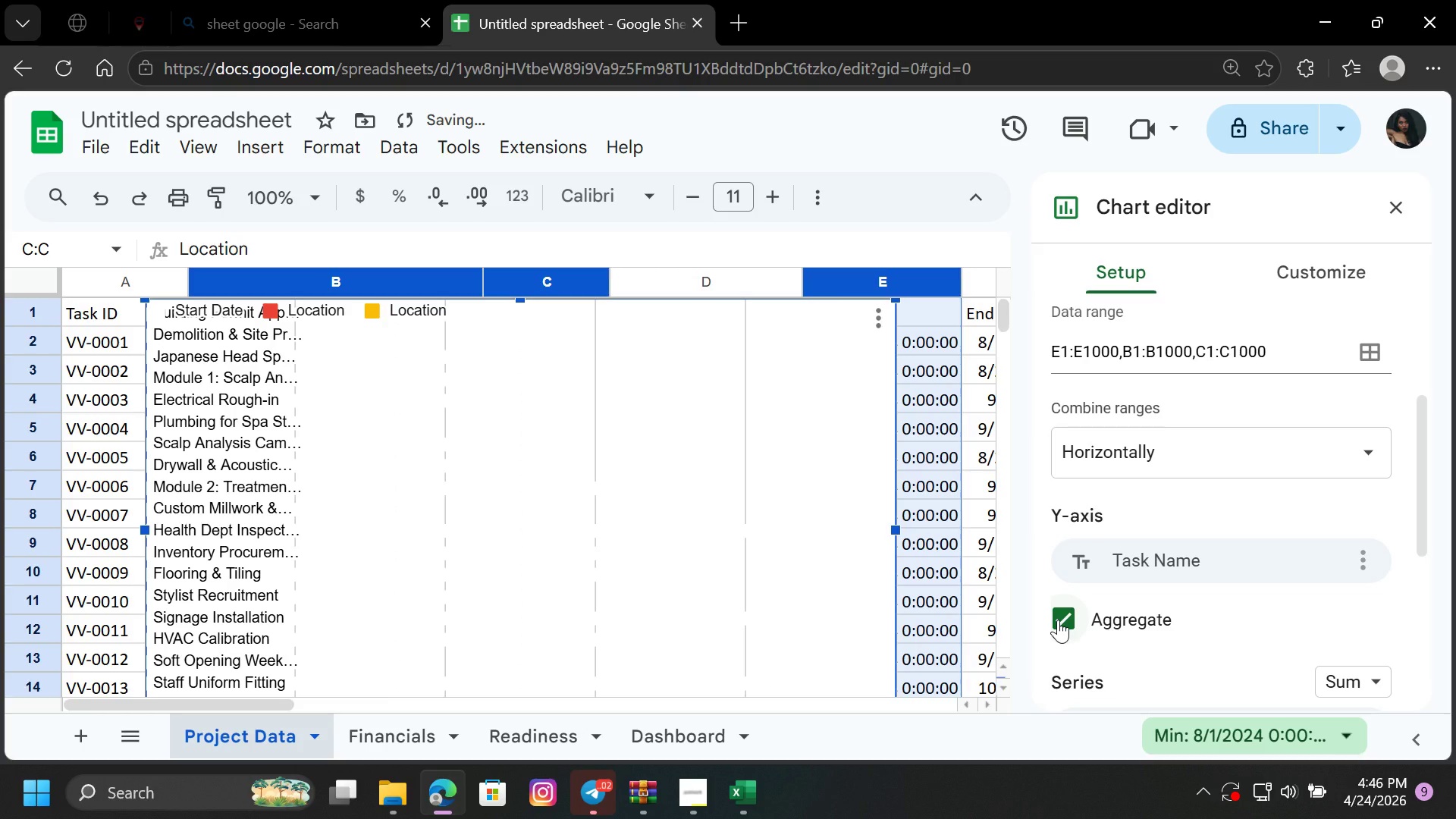 
left_click([1070, 613])
 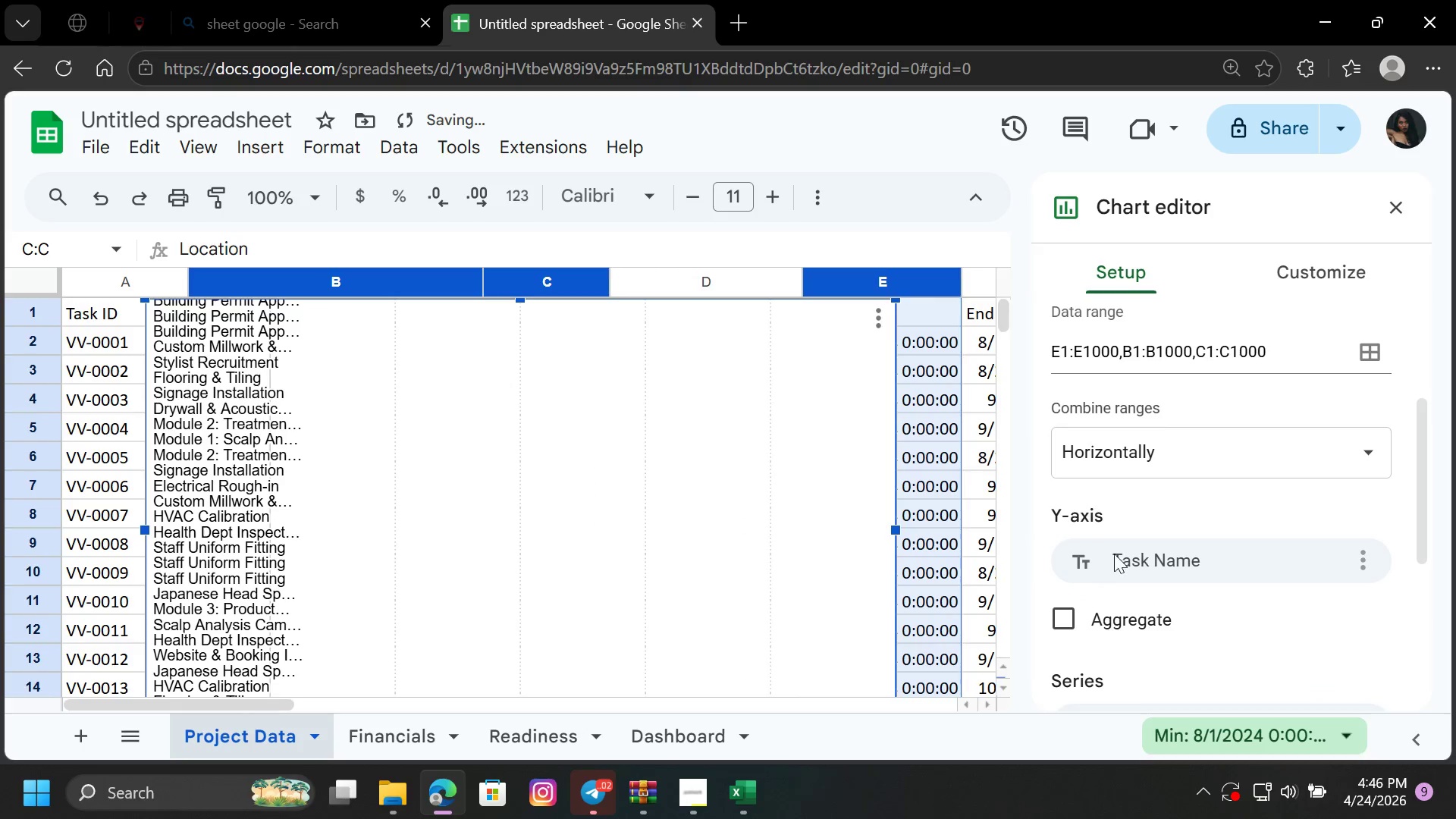 
scroll: coordinate [1222, 450], scroll_direction: up, amount: 3.0
 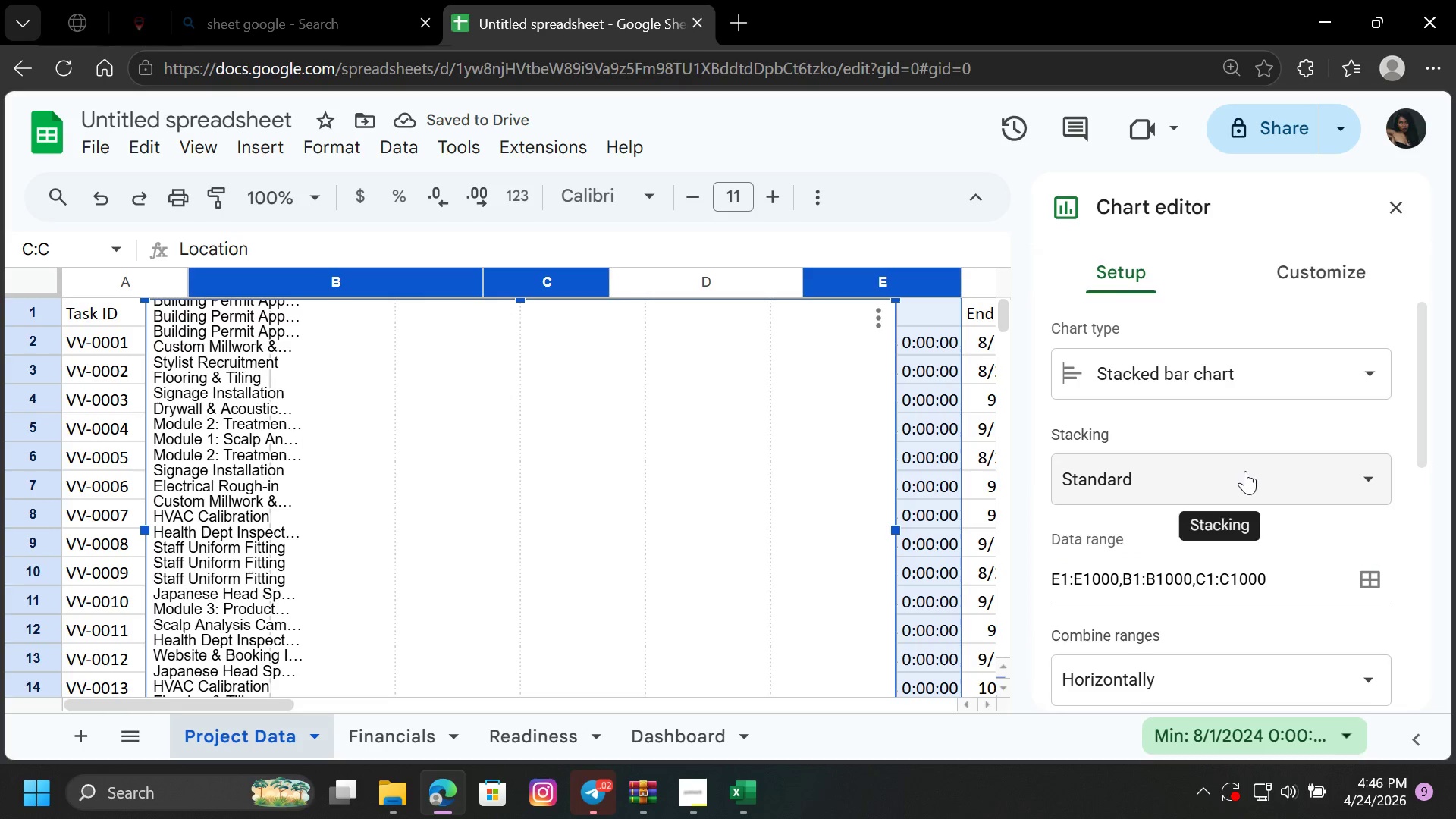 
left_click([1245, 471])
 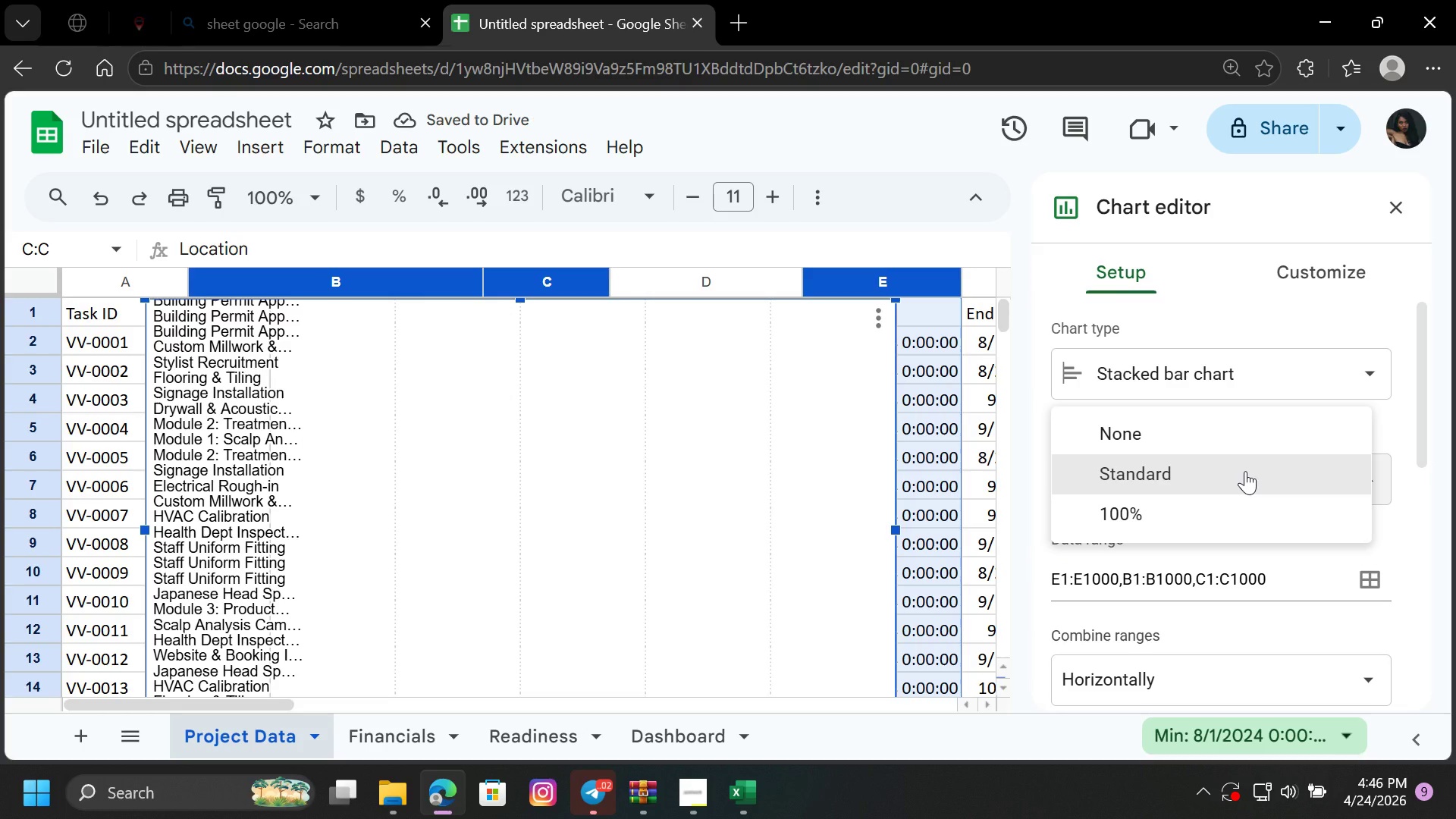 
left_click([1245, 471])
 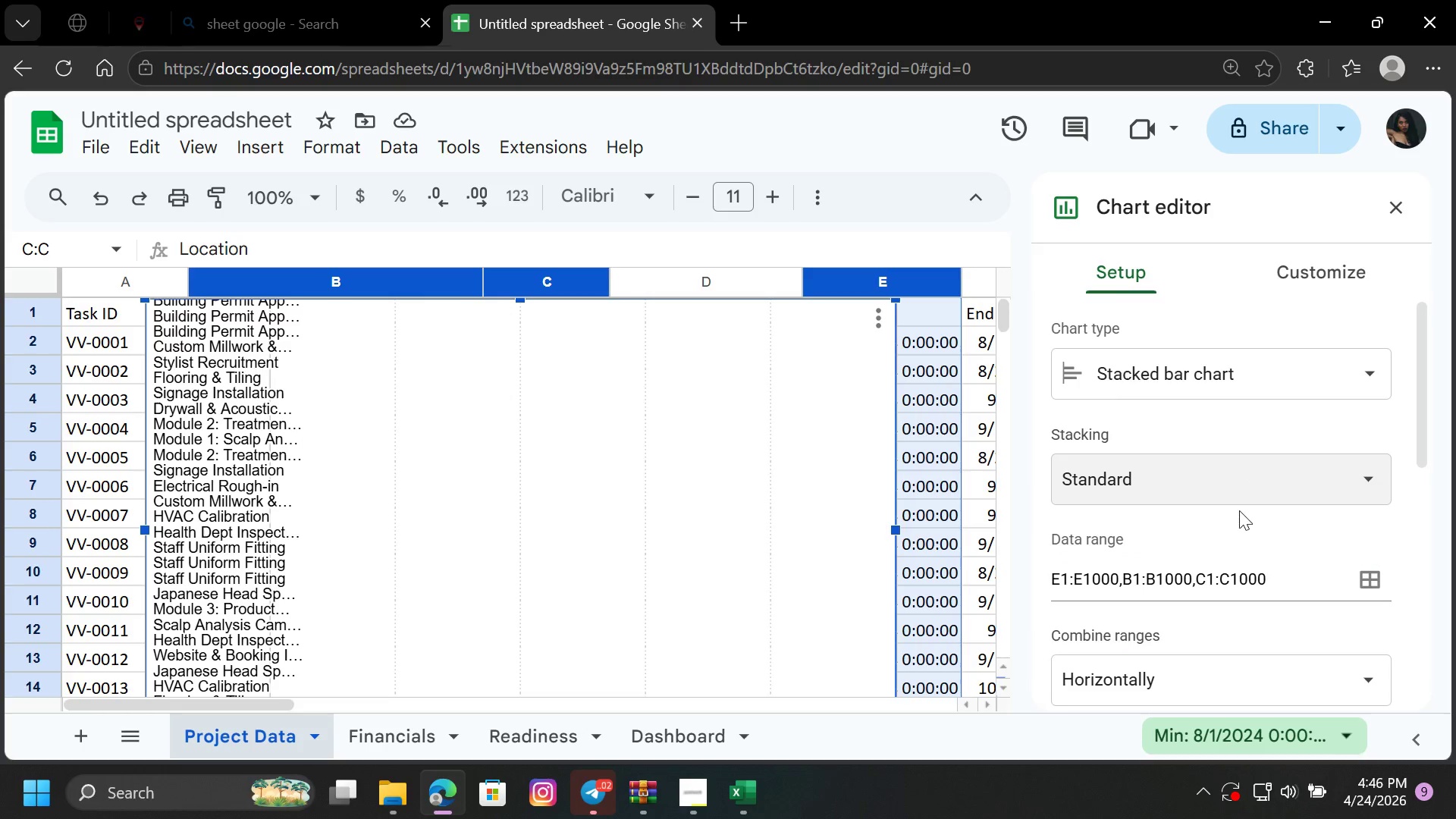 
scroll: coordinate [1240, 506], scroll_direction: down, amount: 6.0
 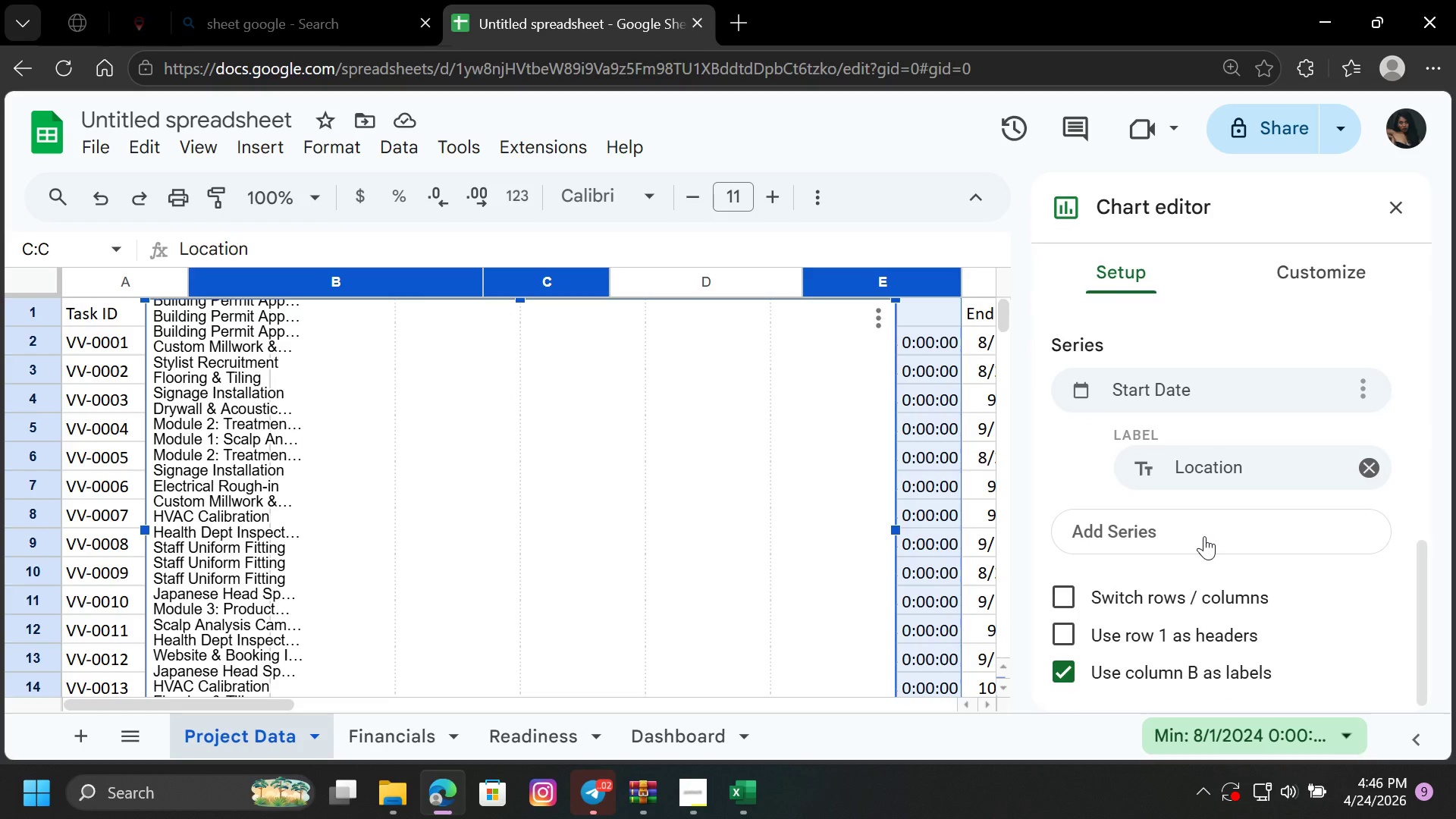 
scroll: coordinate [1197, 498], scroll_direction: up, amount: 9.0
 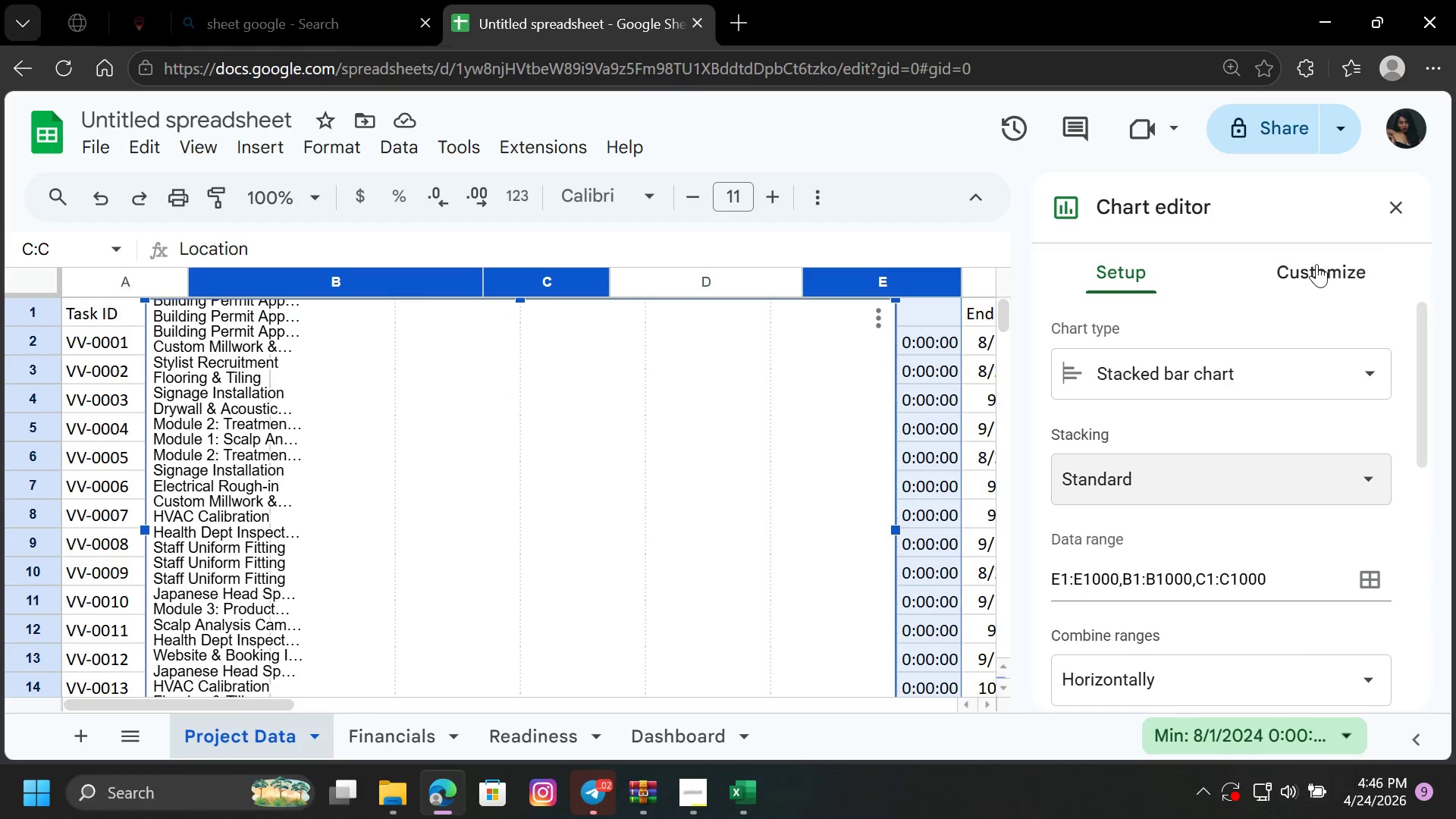 
left_click([1316, 264])
 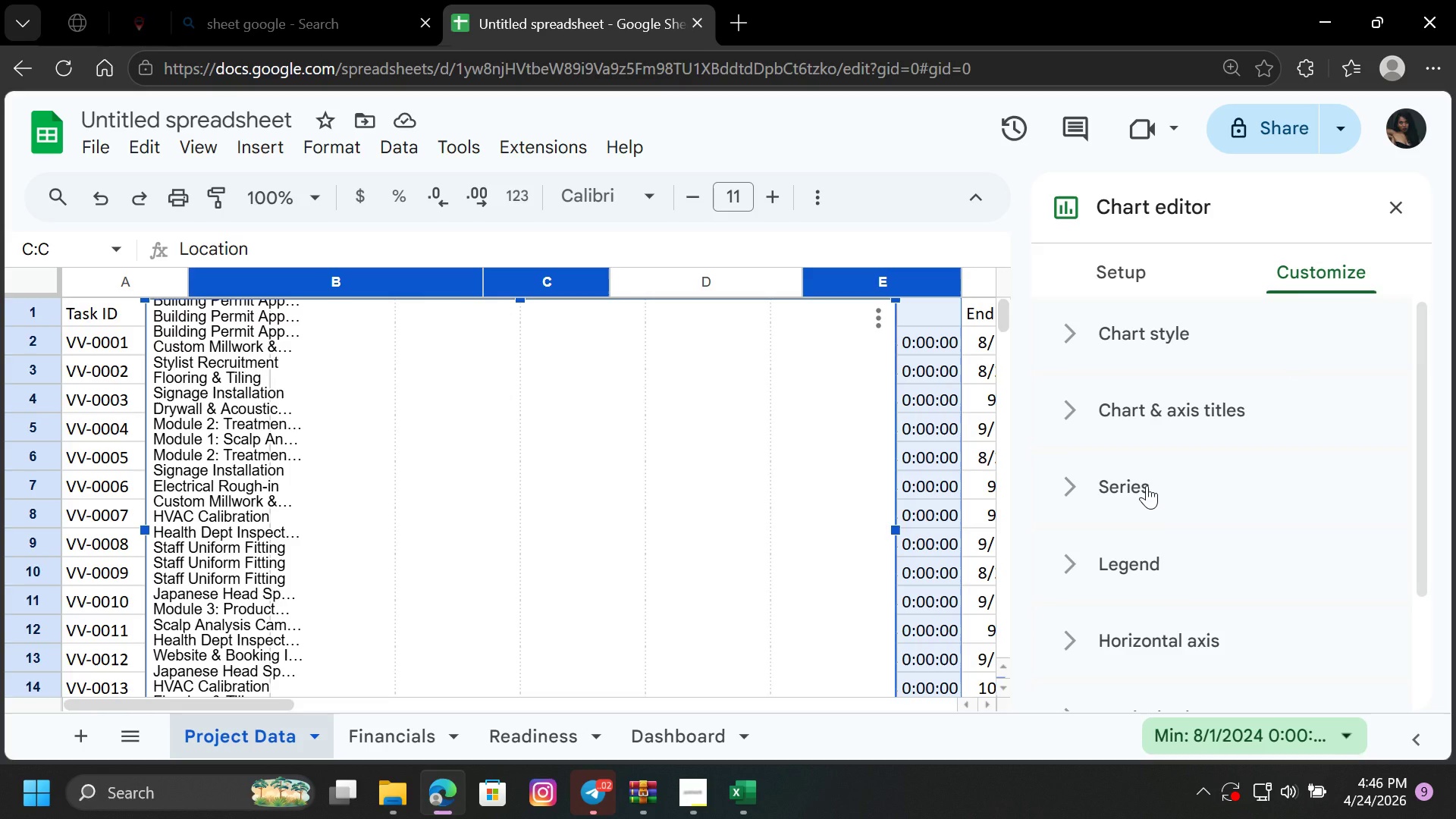 
left_click([1147, 485])
 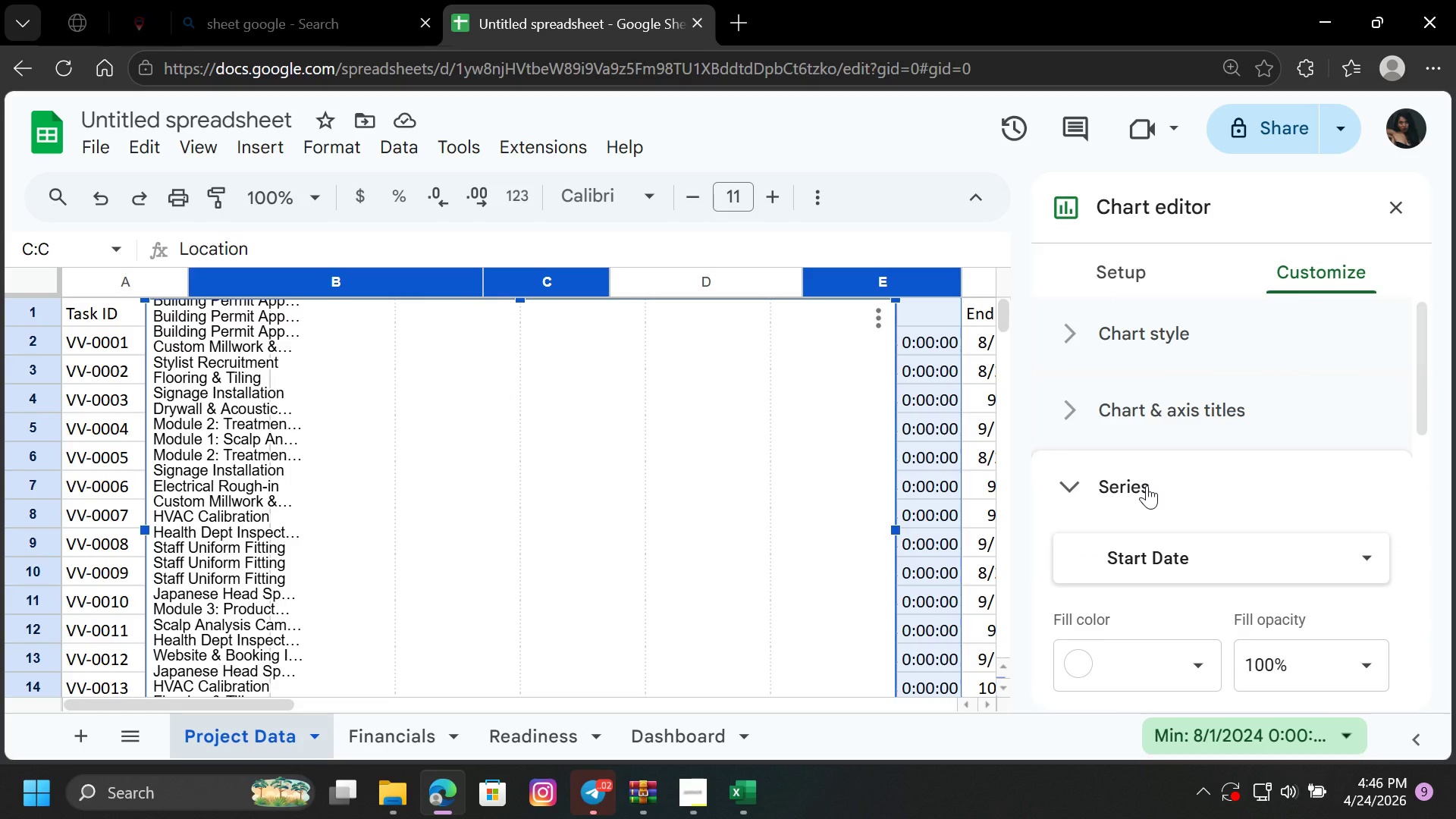 
scroll: coordinate [1147, 485], scroll_direction: down, amount: 1.0
 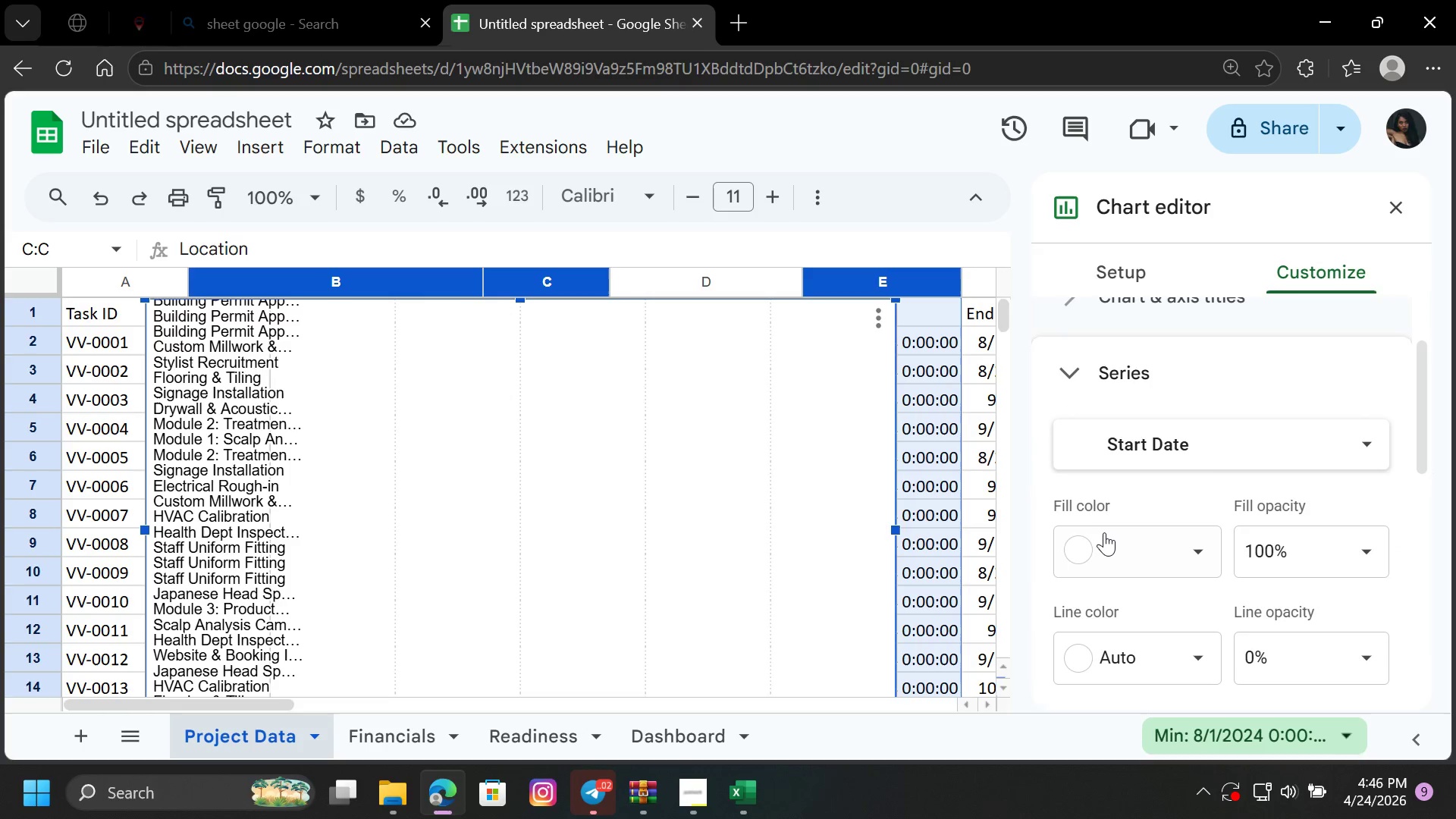 
left_click([1100, 546])